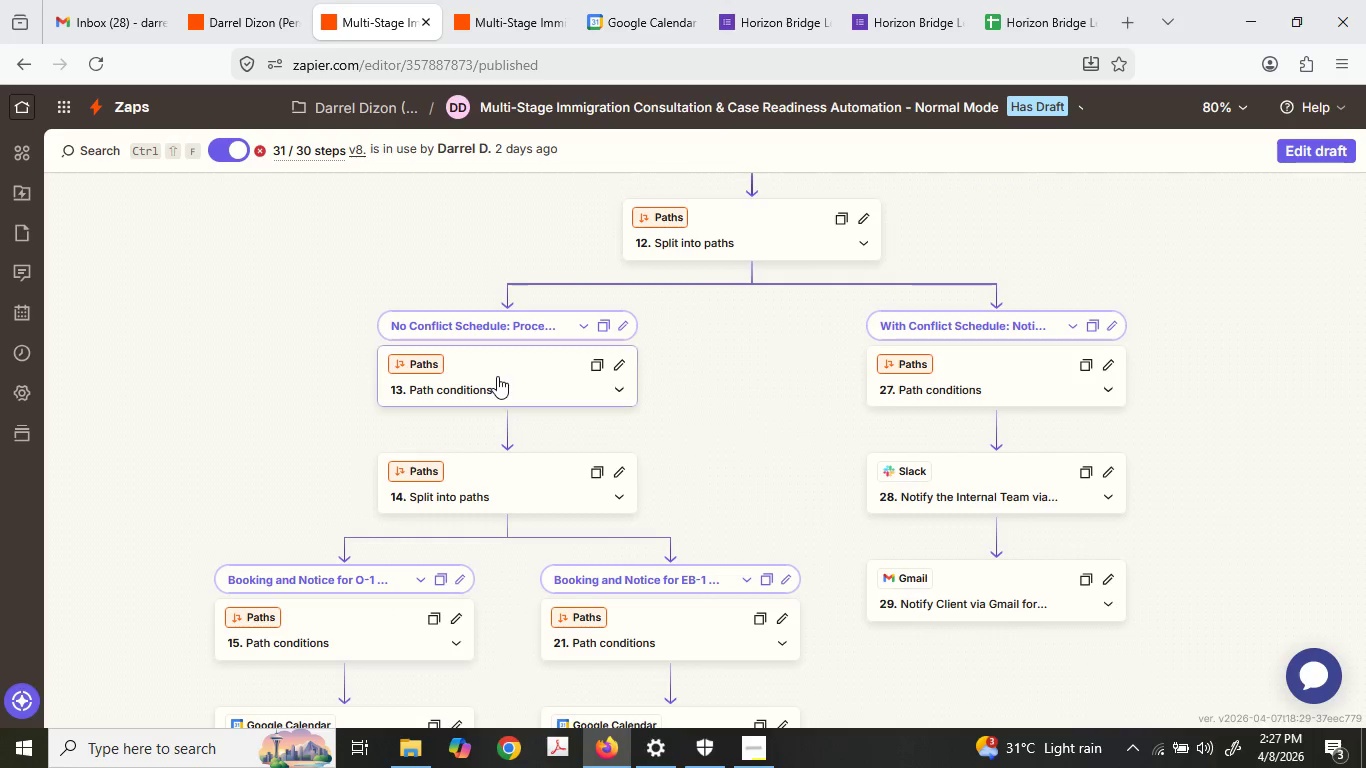 
left_click([536, 496])
 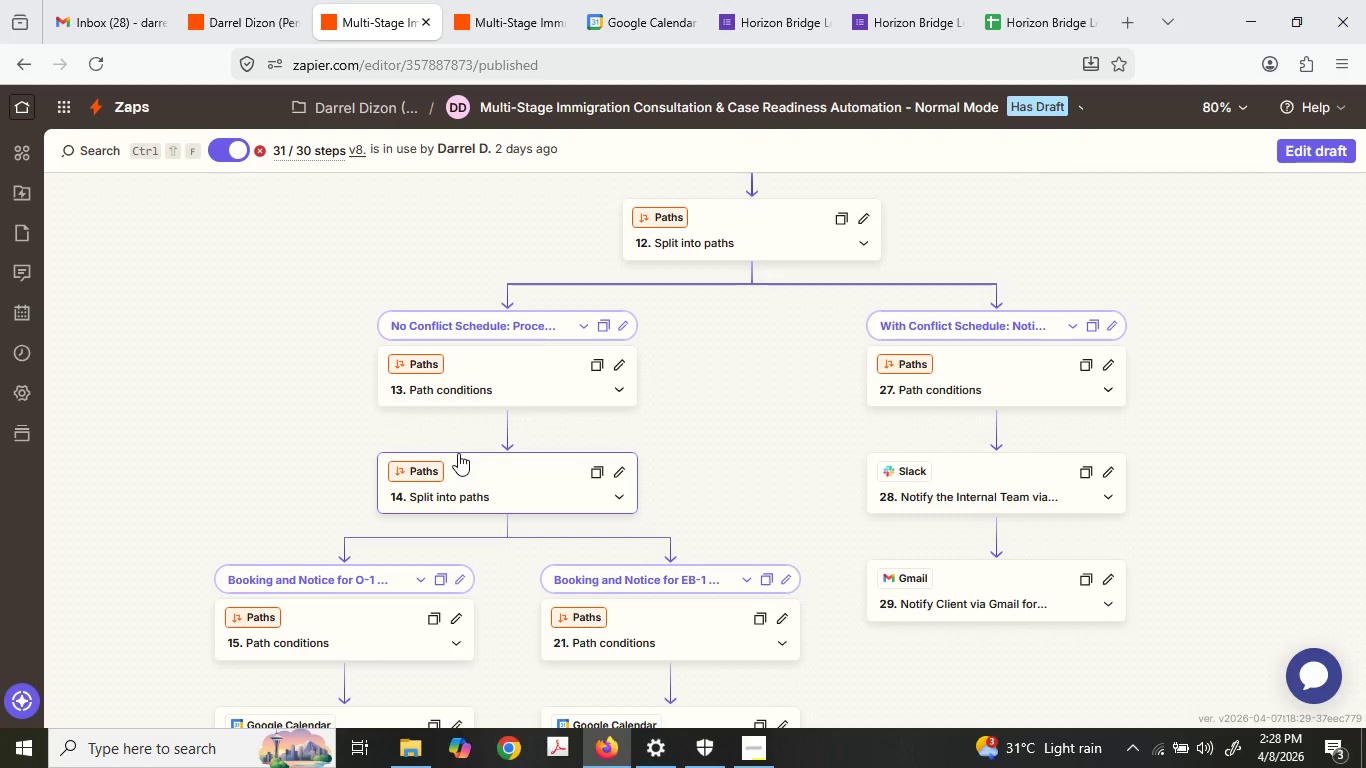 
wait(6.08)
 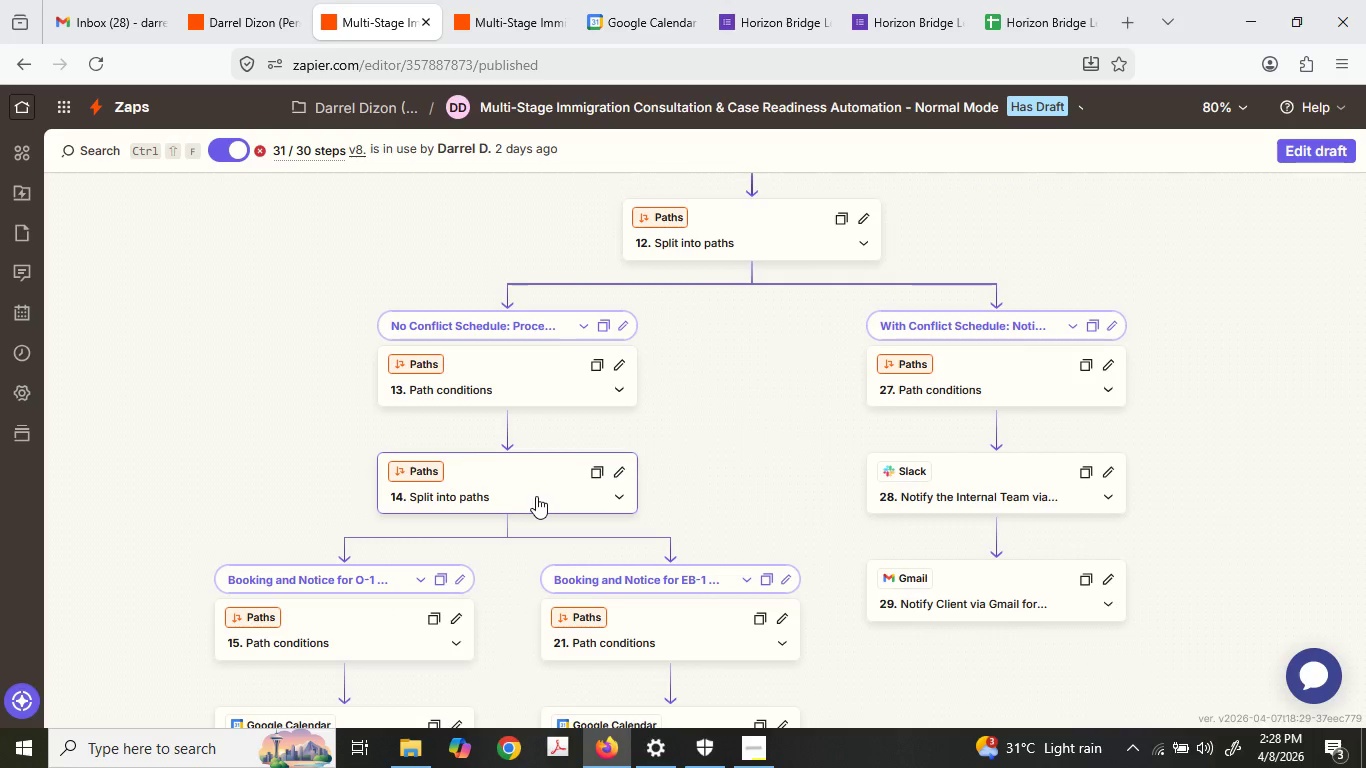 
left_click([482, 498])
 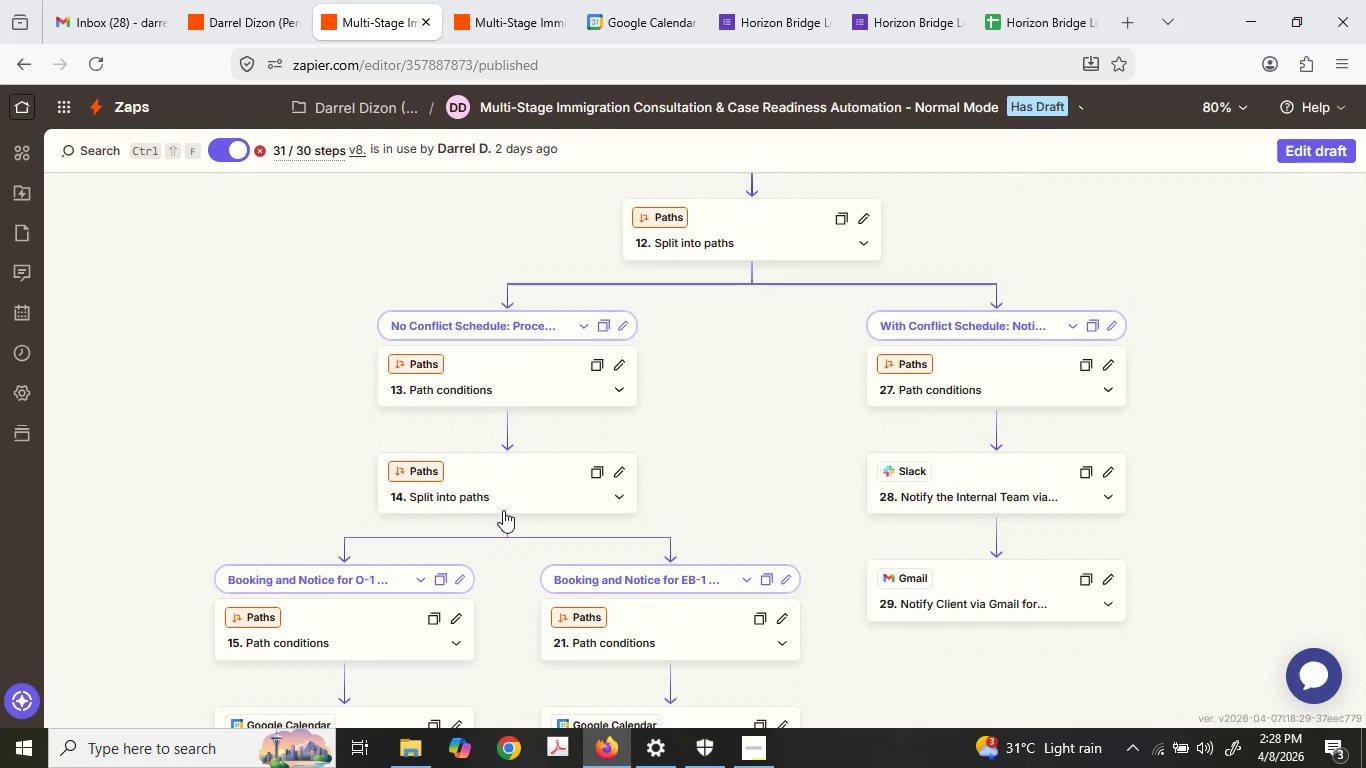 
scroll: coordinate [438, 576], scroll_direction: down, amount: 1.0
 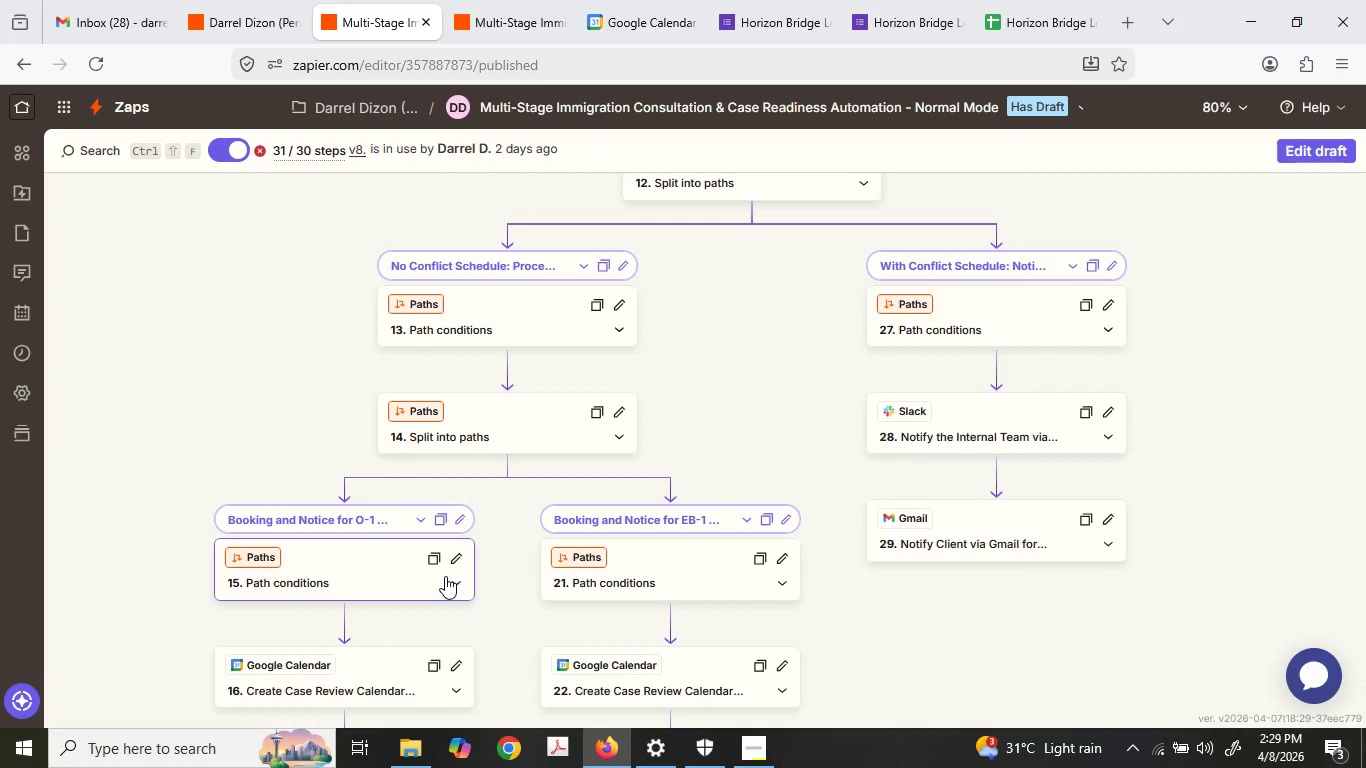 
wait(72.45)
 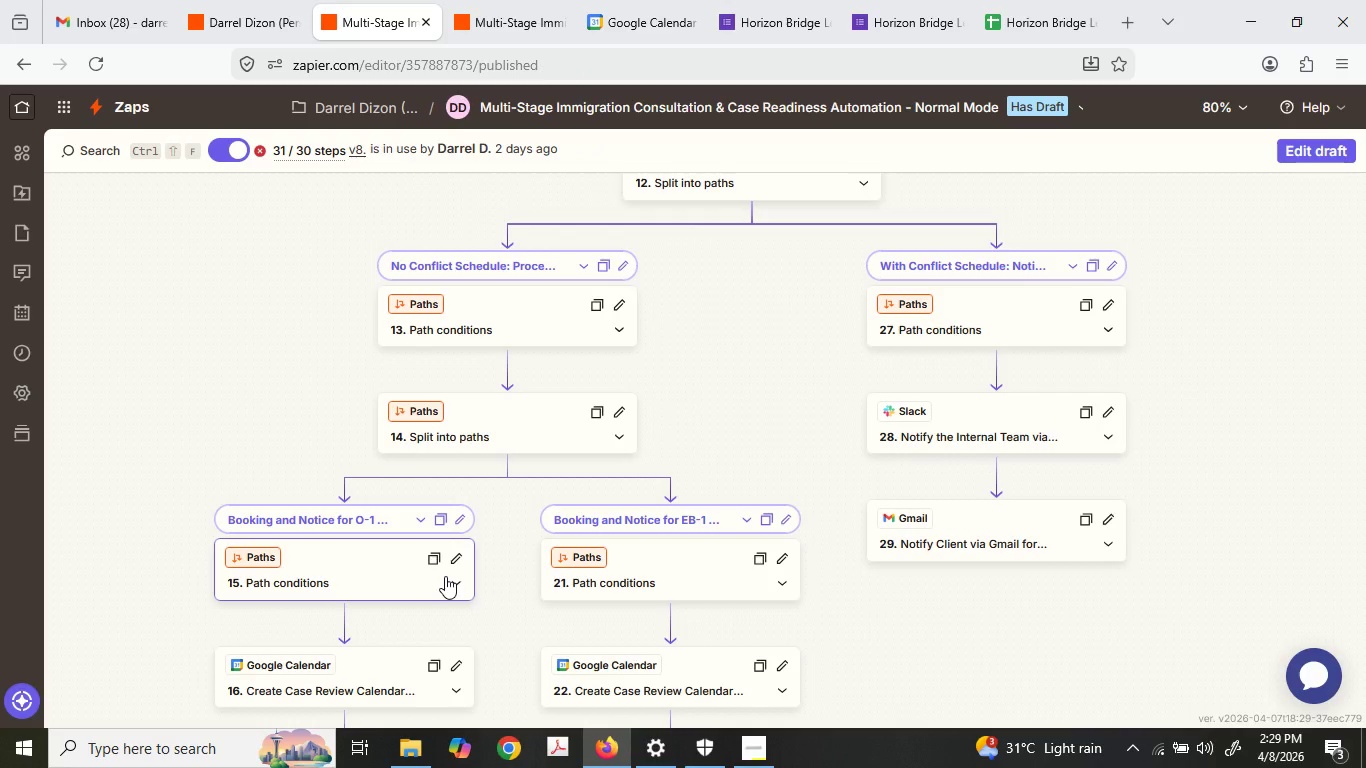 
scroll: coordinate [451, 598], scroll_direction: down, amount: 2.0
 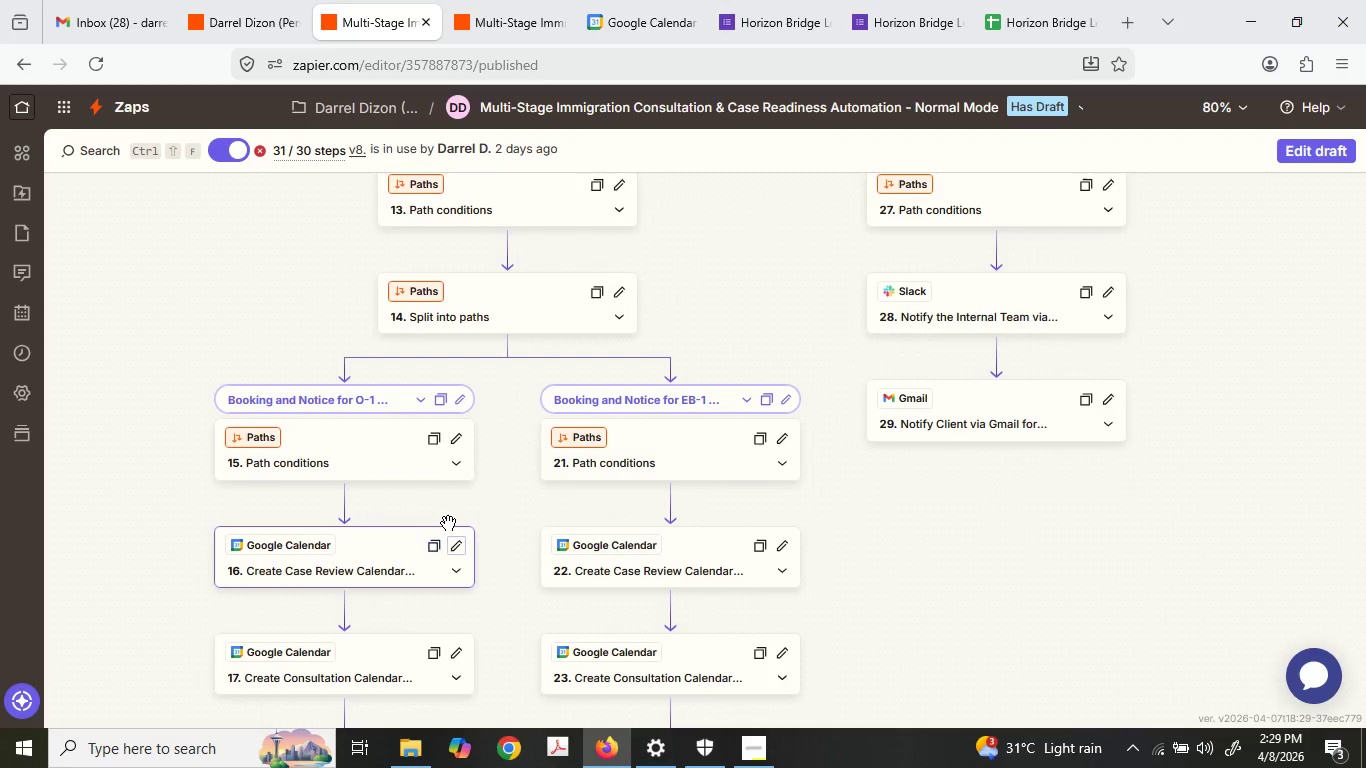 
scroll: coordinate [448, 523], scroll_direction: up, amount: 2.0
 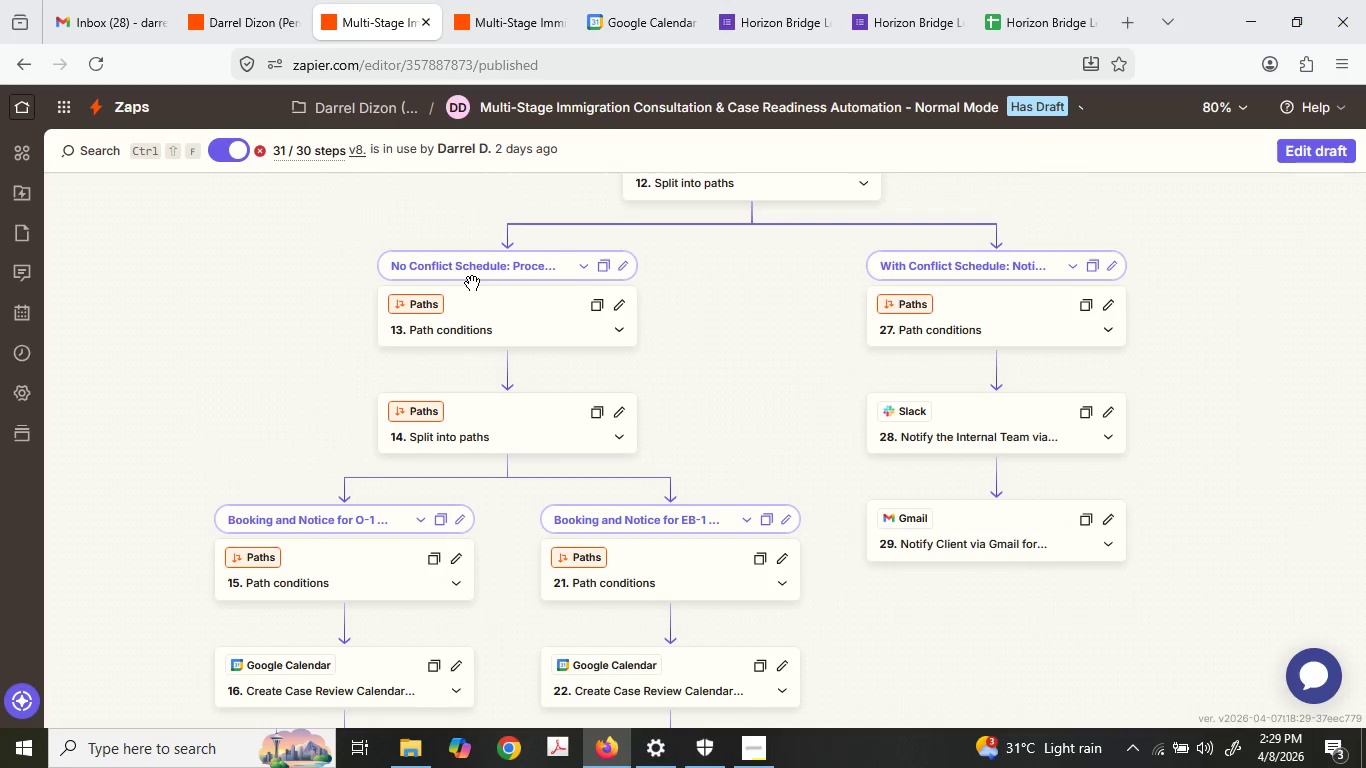 
wait(10.69)
 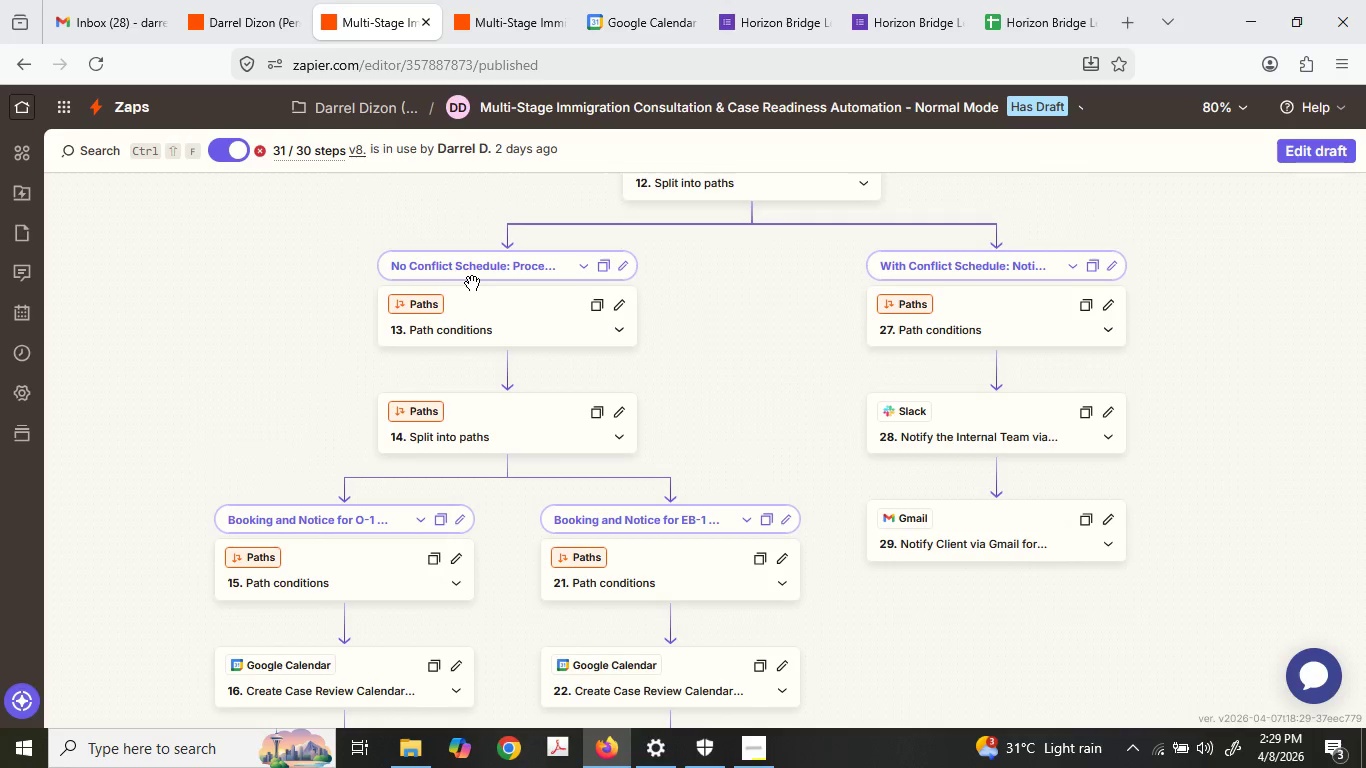 
scroll: coordinate [830, 387], scroll_direction: down, amount: 4.0
 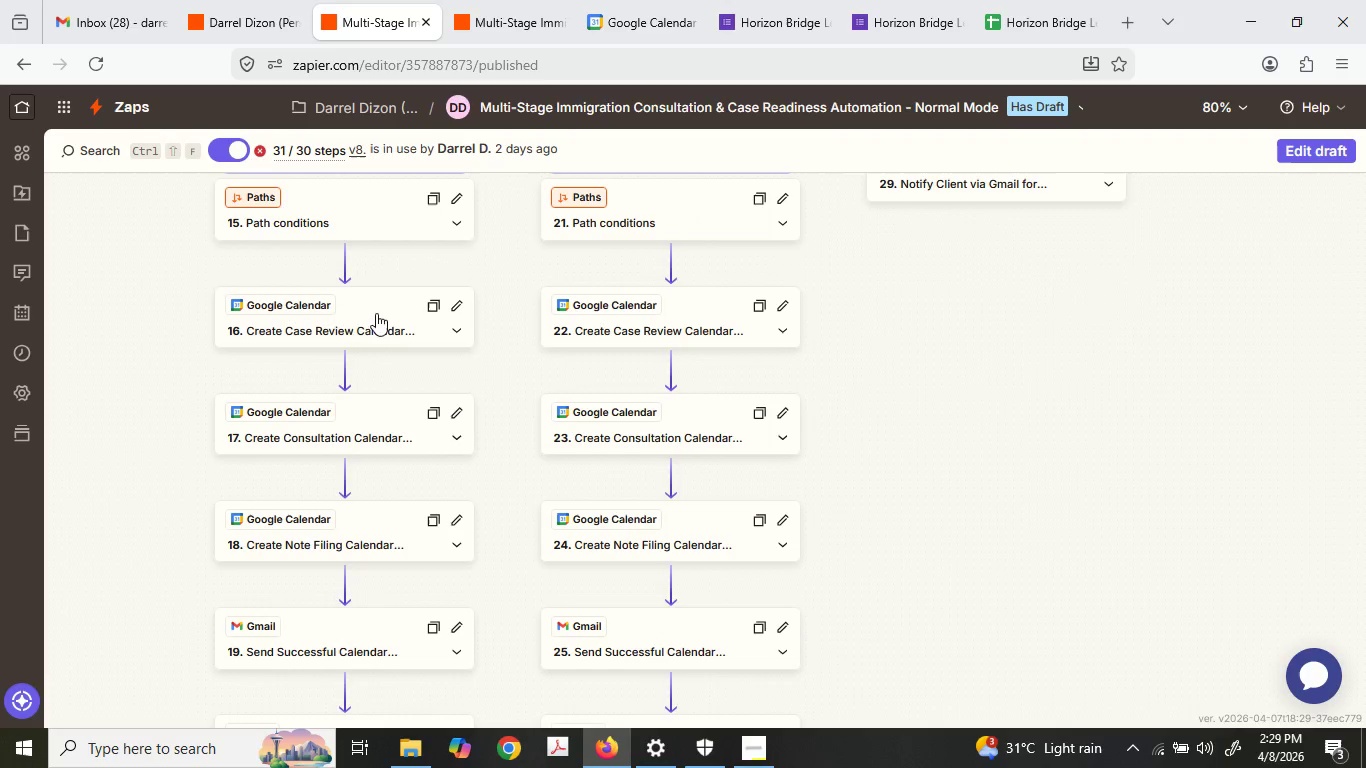 
left_click([362, 318])
 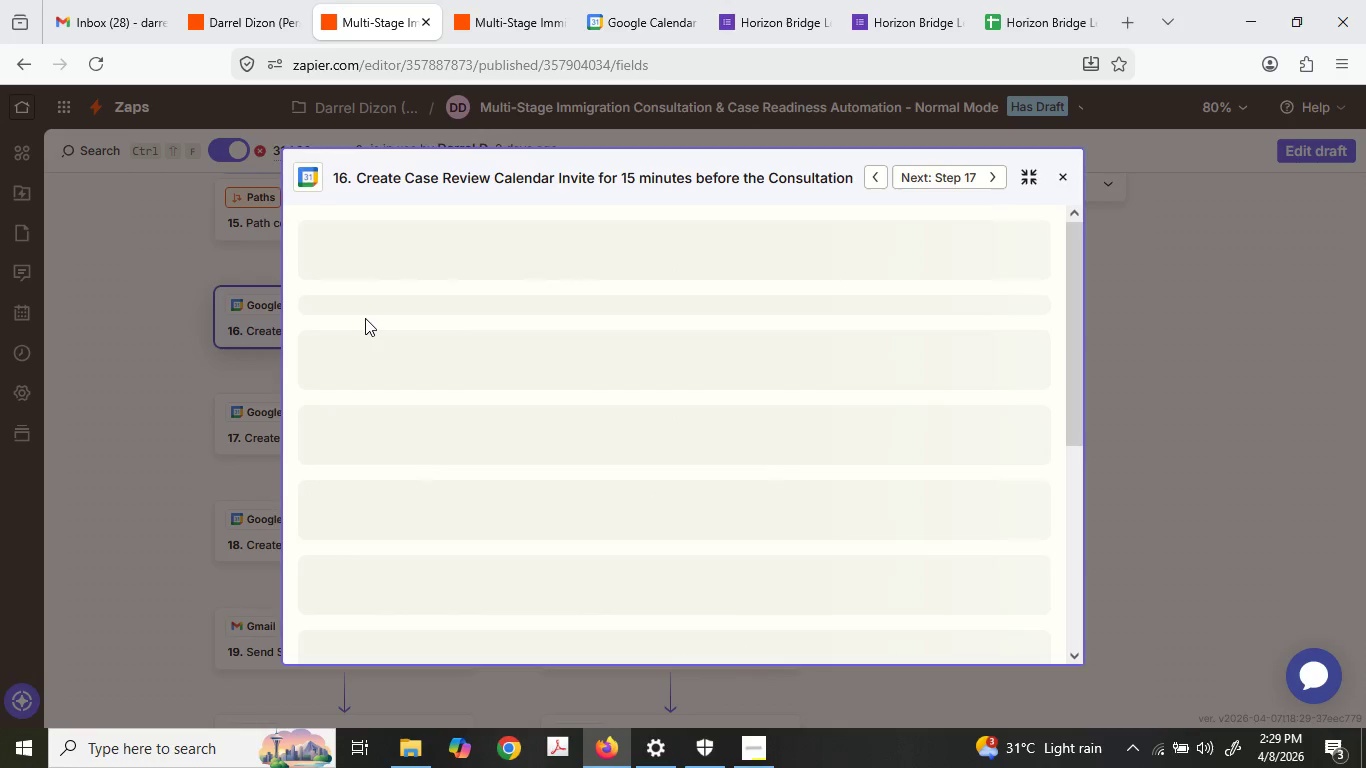 
left_click([253, 326])
 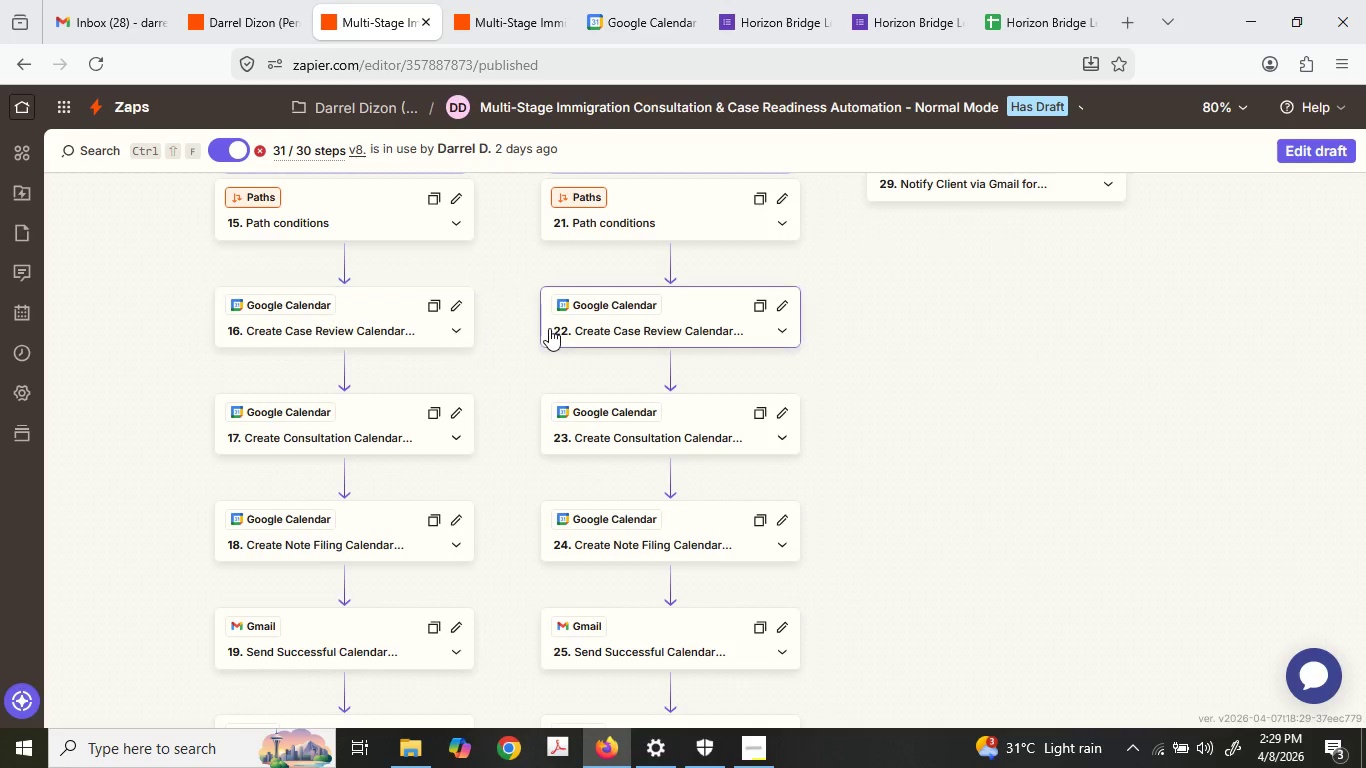 
scroll: coordinate [550, 328], scroll_direction: up, amount: 3.0
 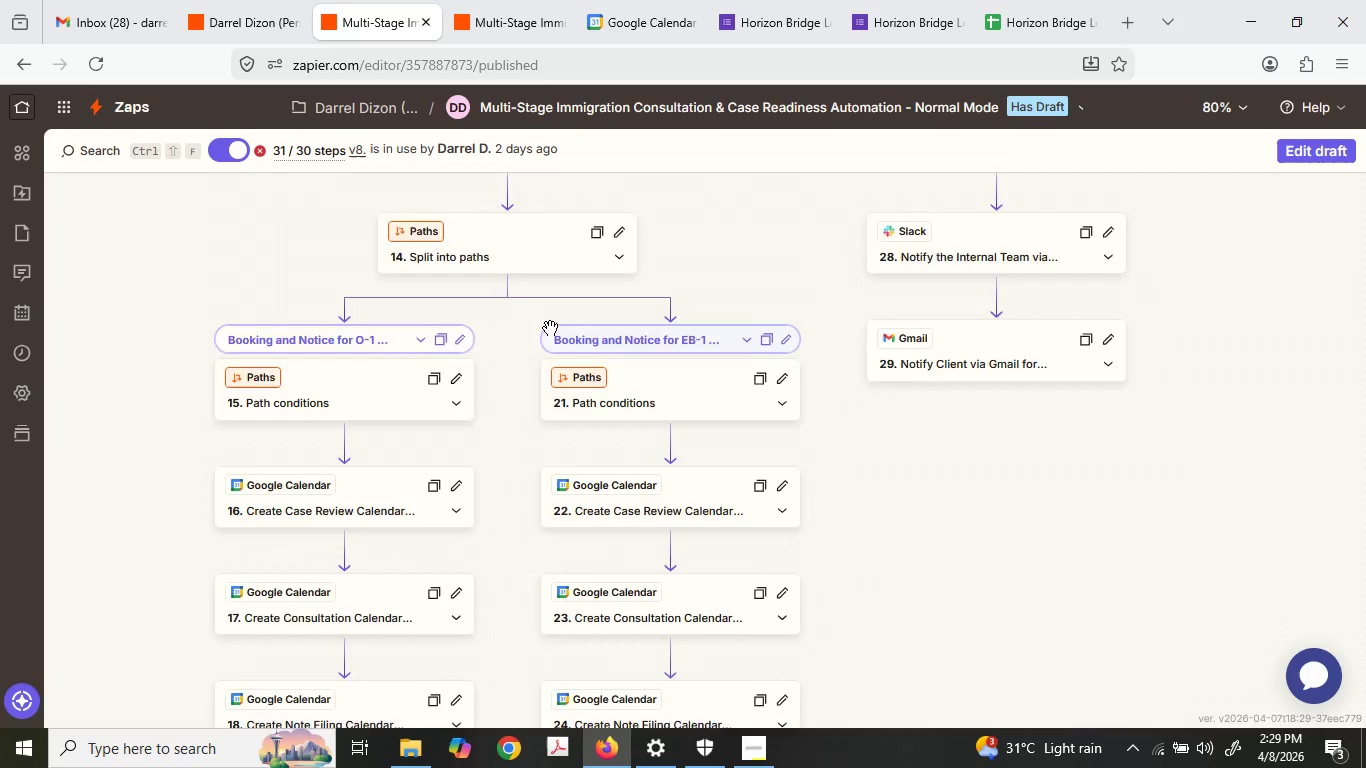 
scroll: coordinate [550, 328], scroll_direction: down, amount: 3.0
 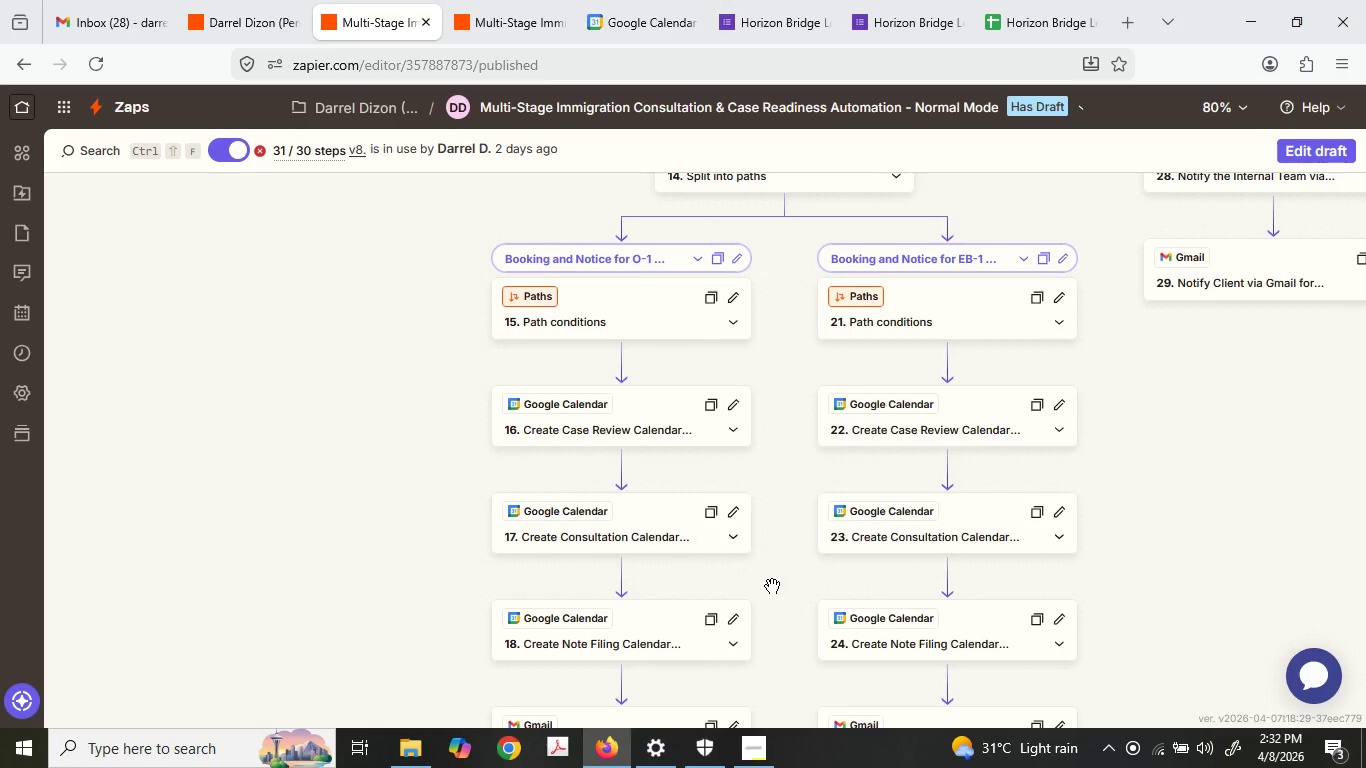 
wait(154.27)
 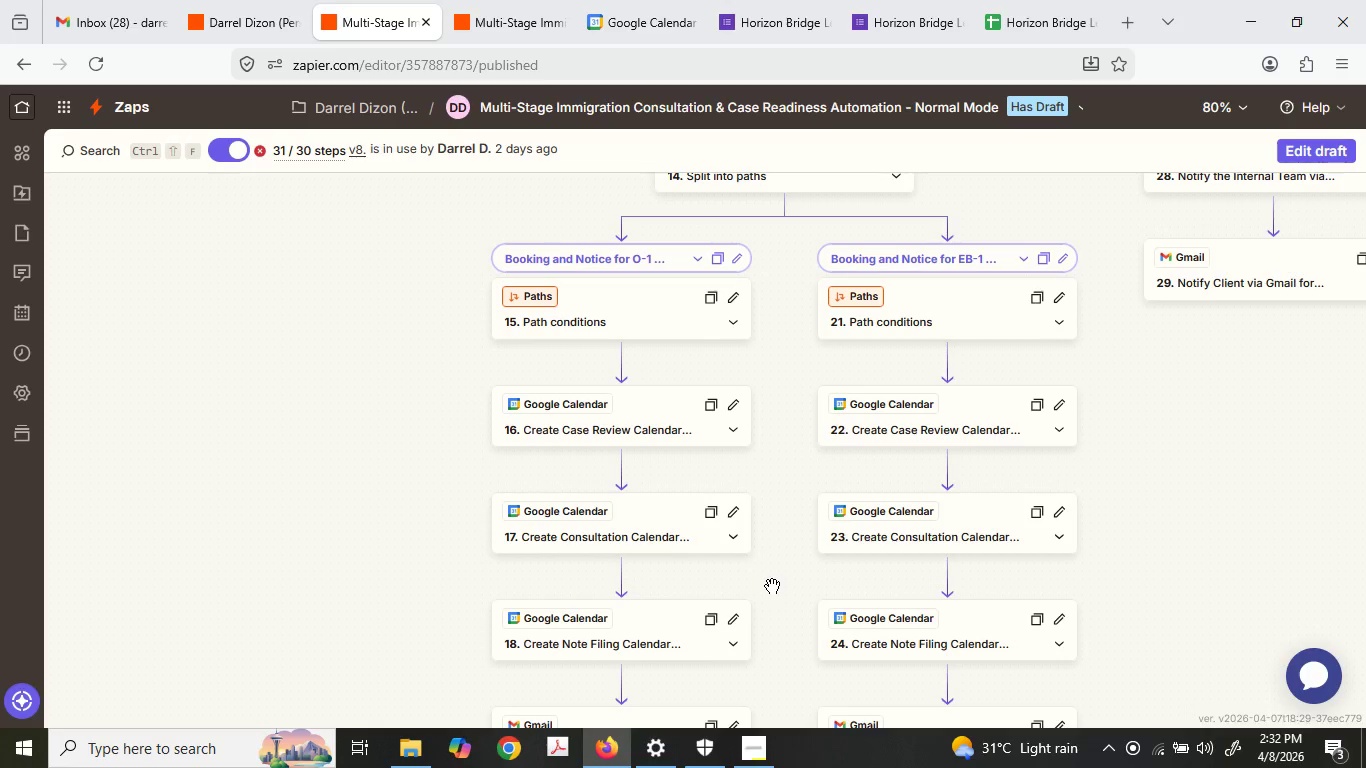 
scroll: coordinate [961, 615], scroll_direction: down, amount: 1.0
 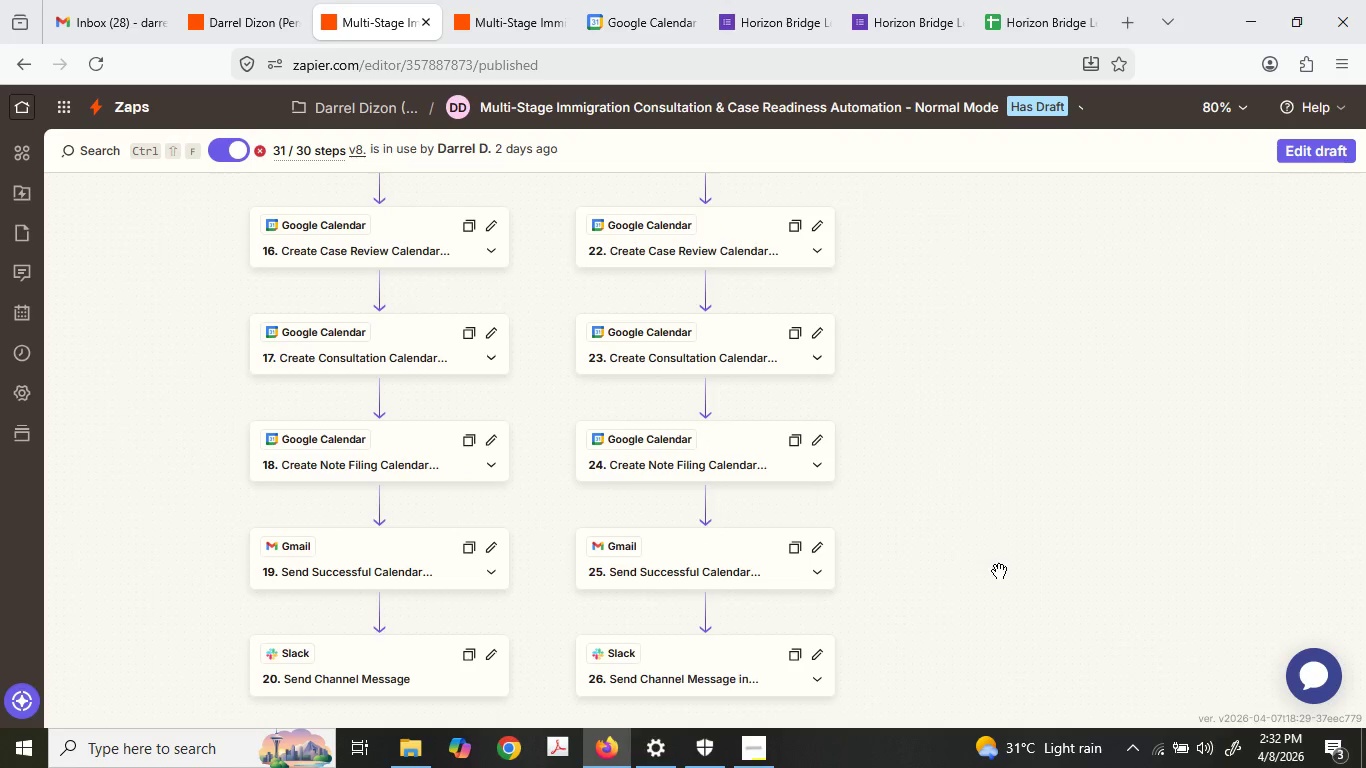 
wait(7.38)
 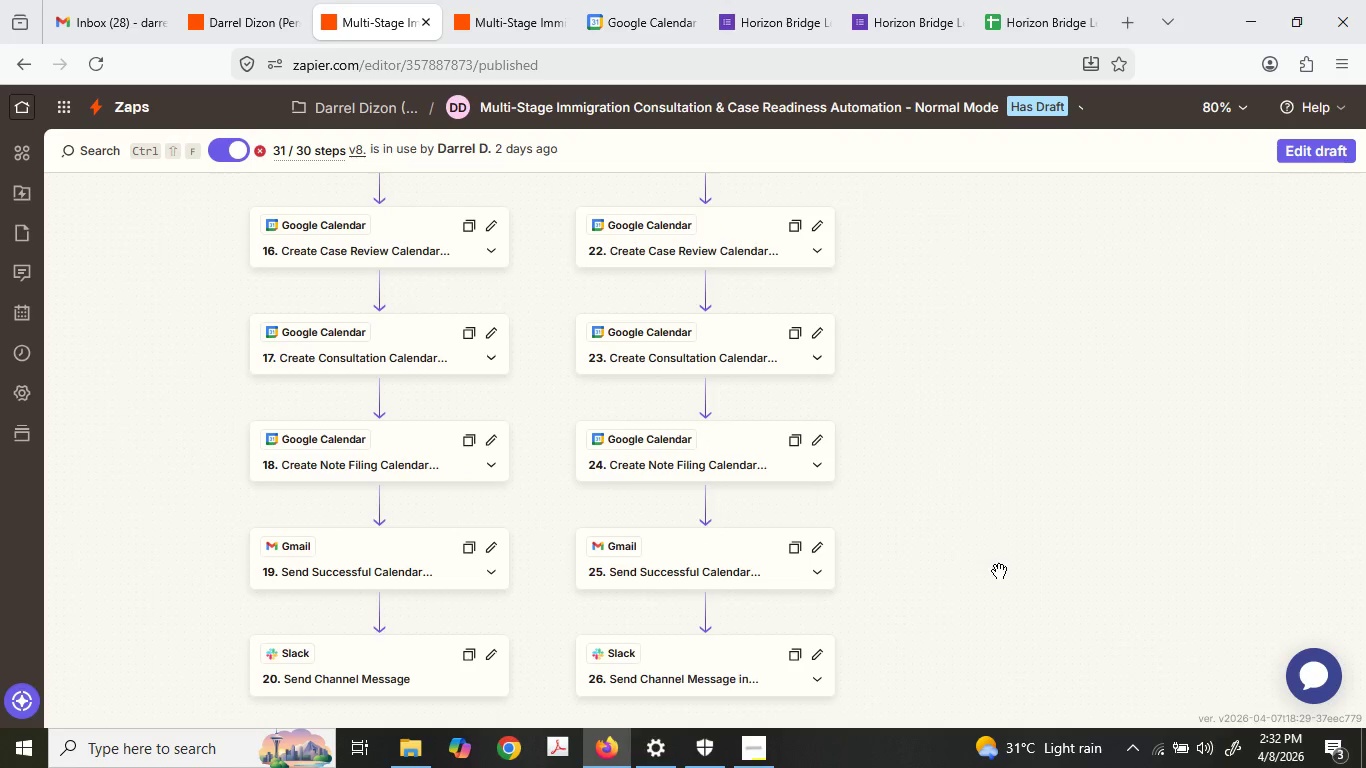 
left_click([1346, 151])
 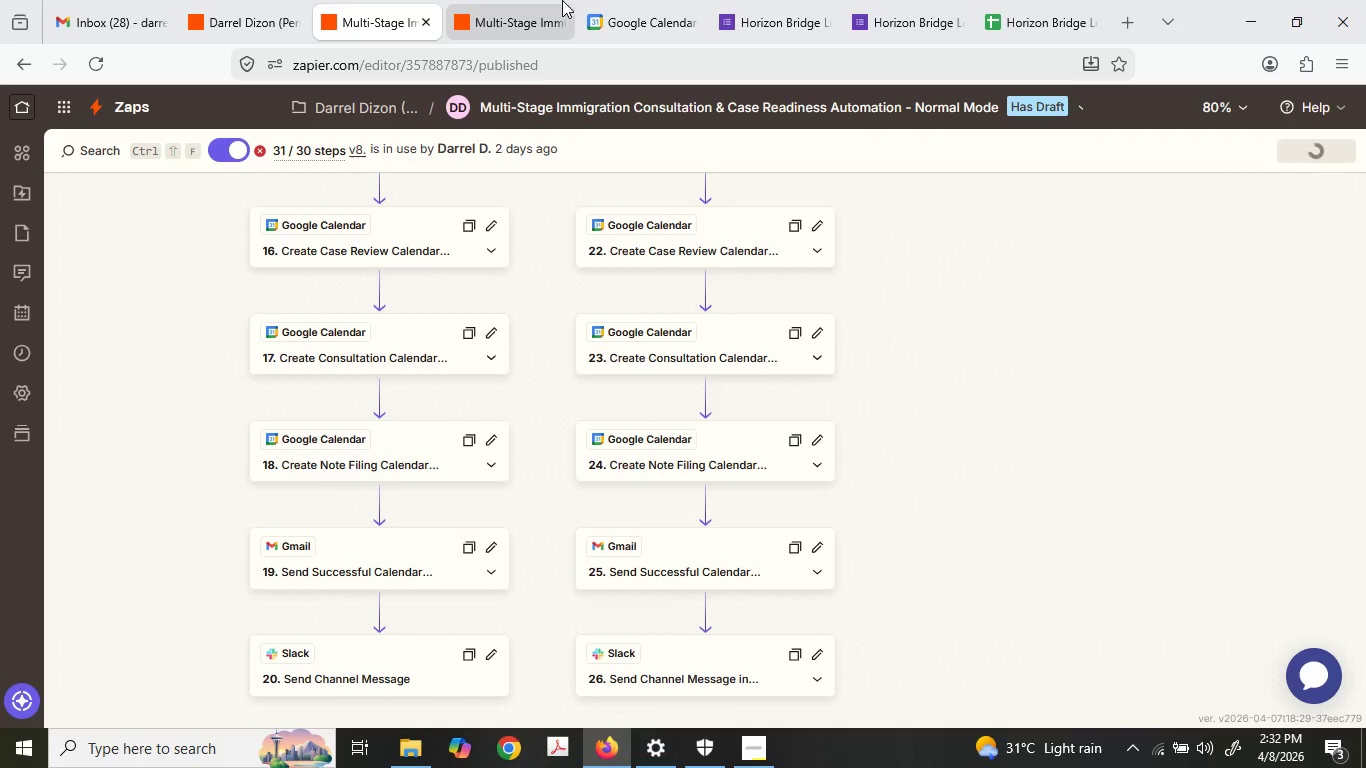 
left_click([507, 0])
 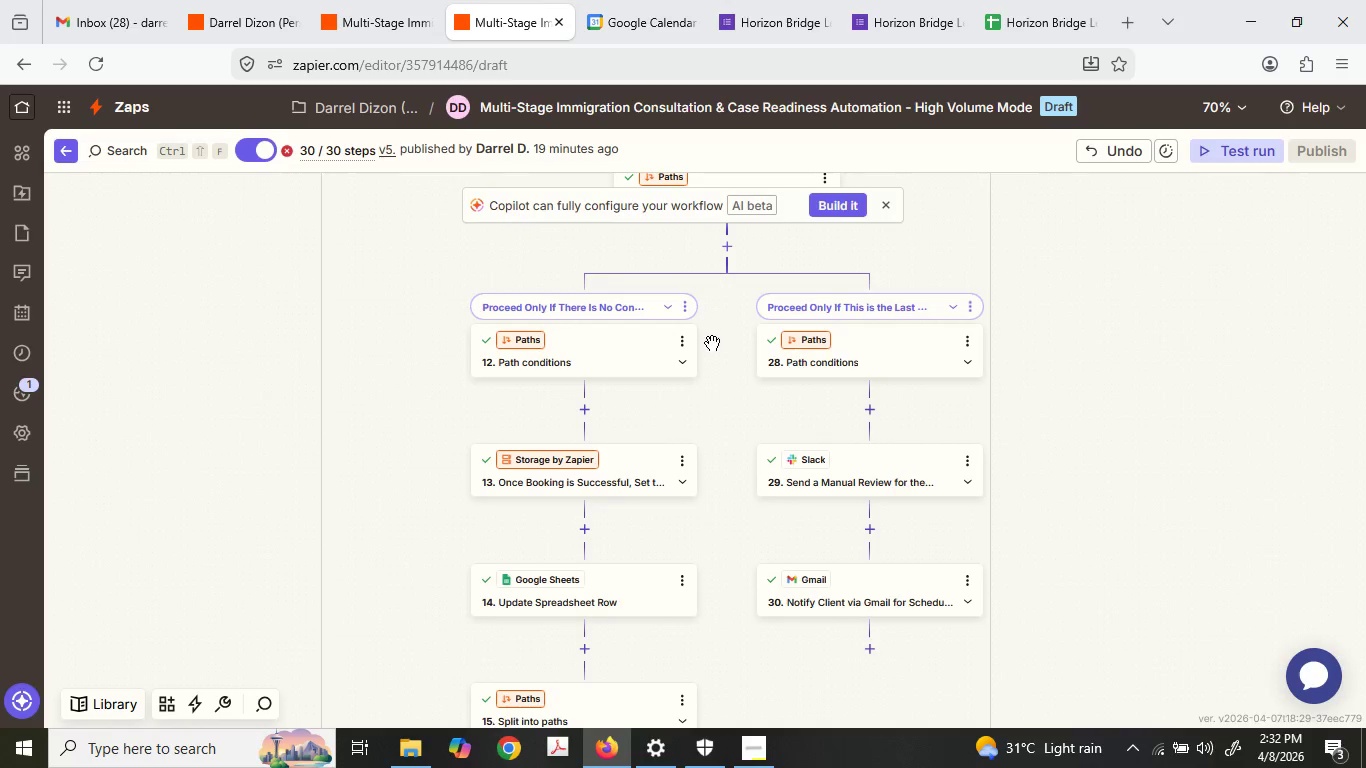 
scroll: coordinate [675, 439], scroll_direction: down, amount: 11.0
 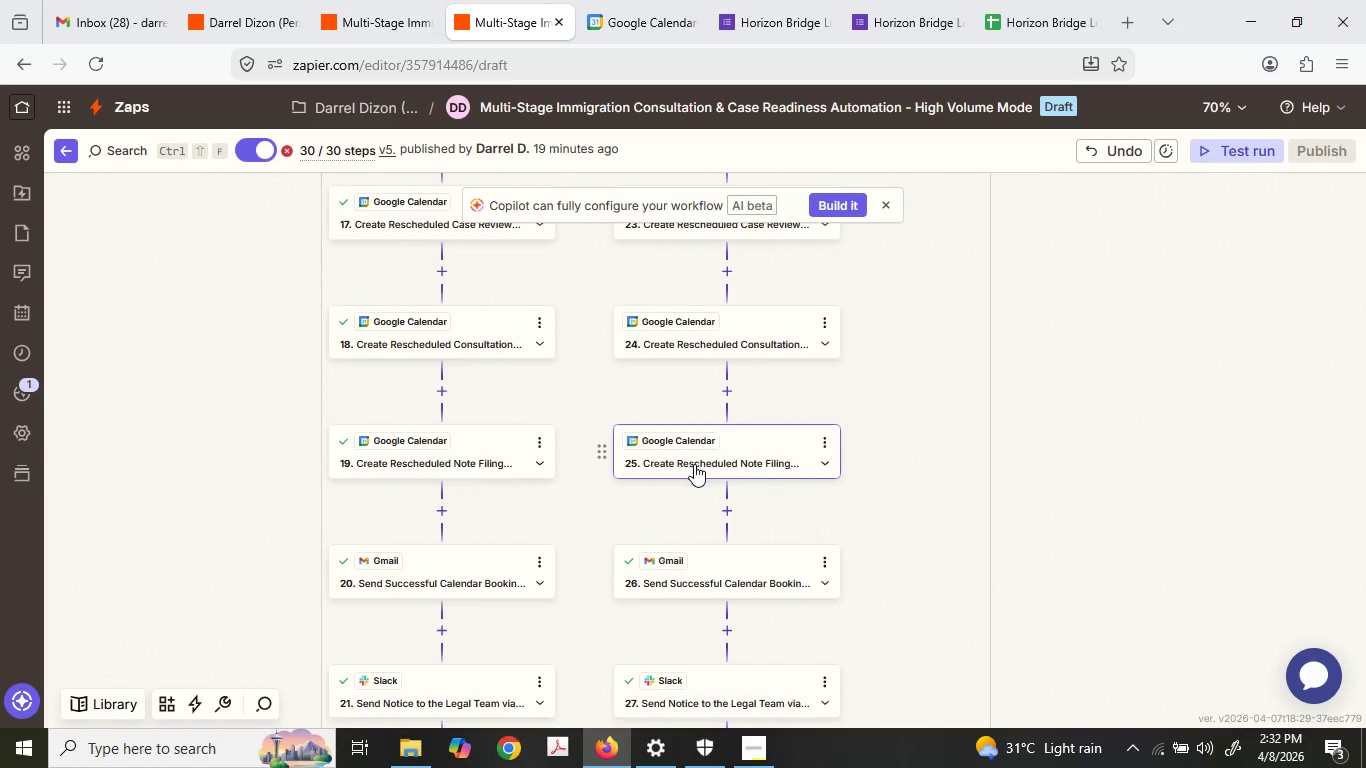 
scroll: coordinate [696, 464], scroll_direction: up, amount: 4.0
 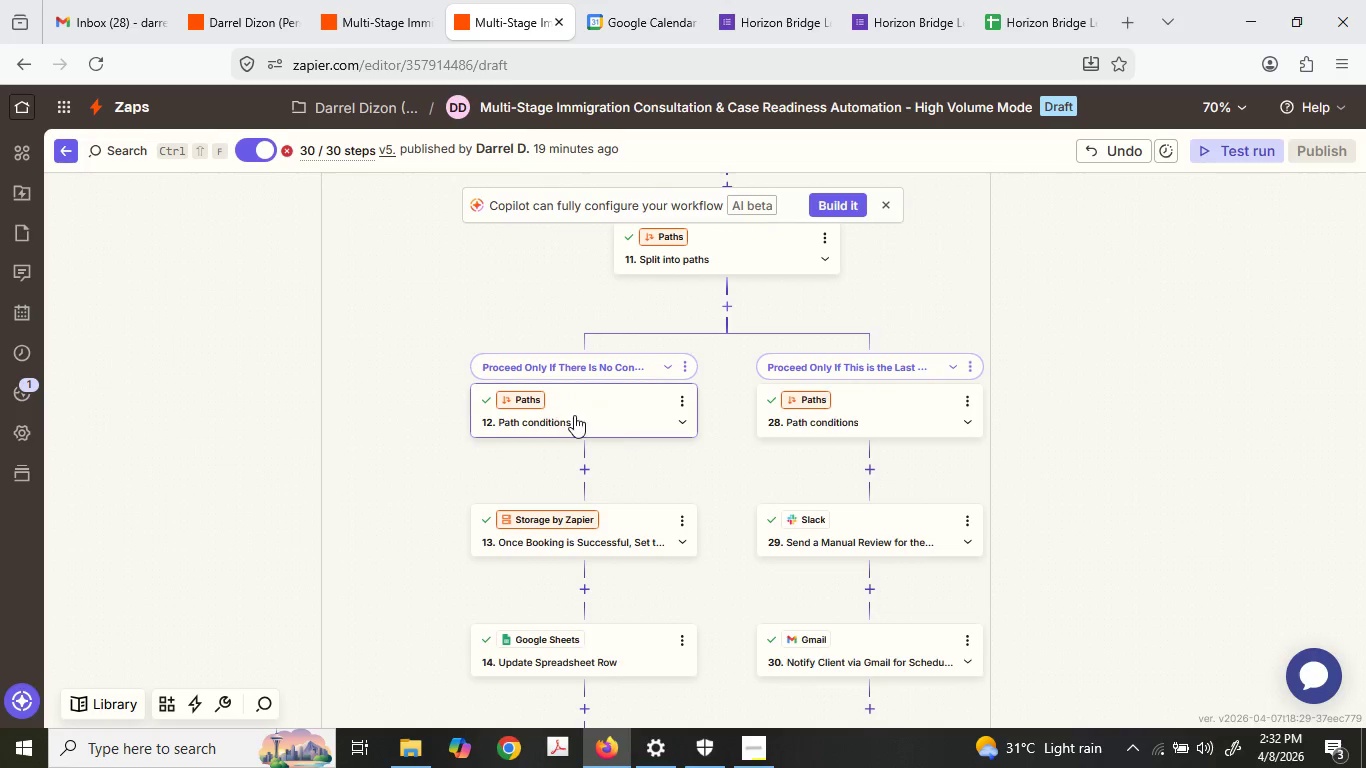 
left_click([617, 538])
 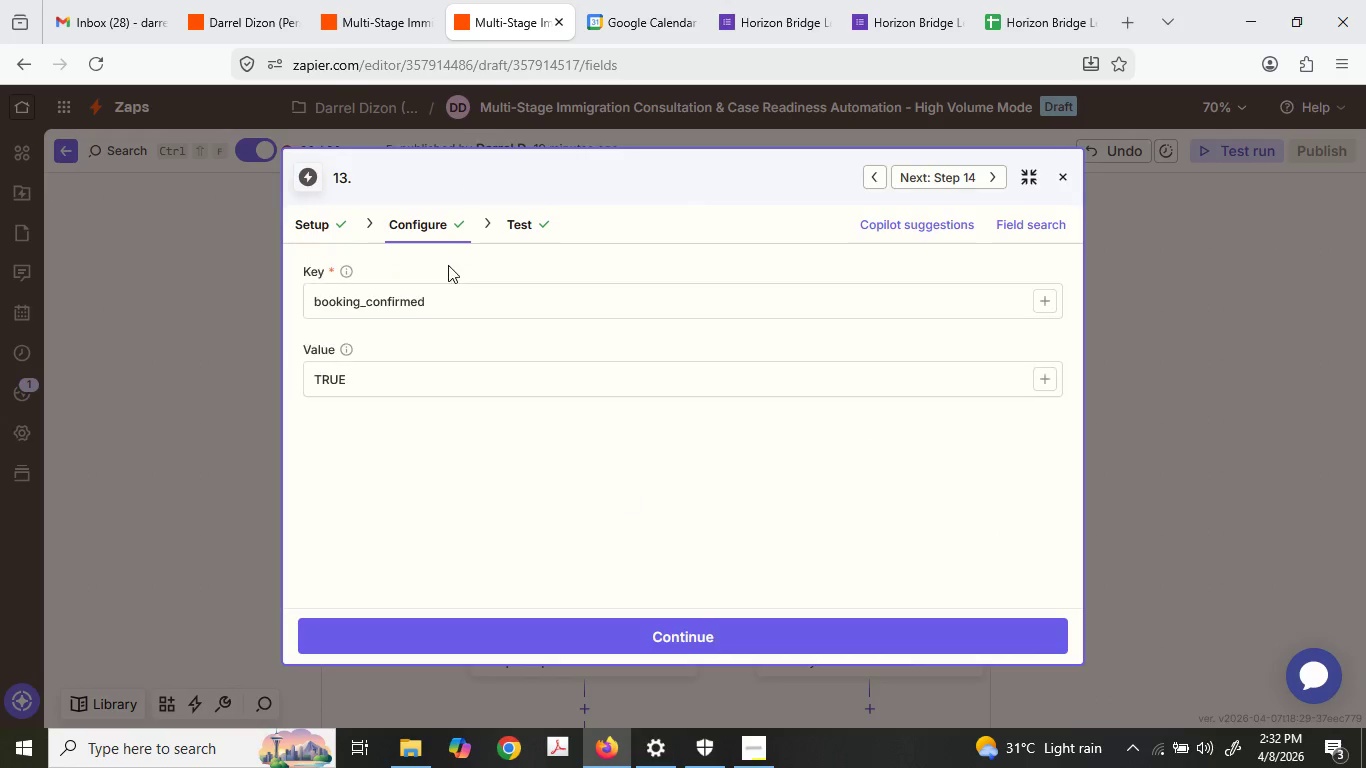 
left_click([307, 213])
 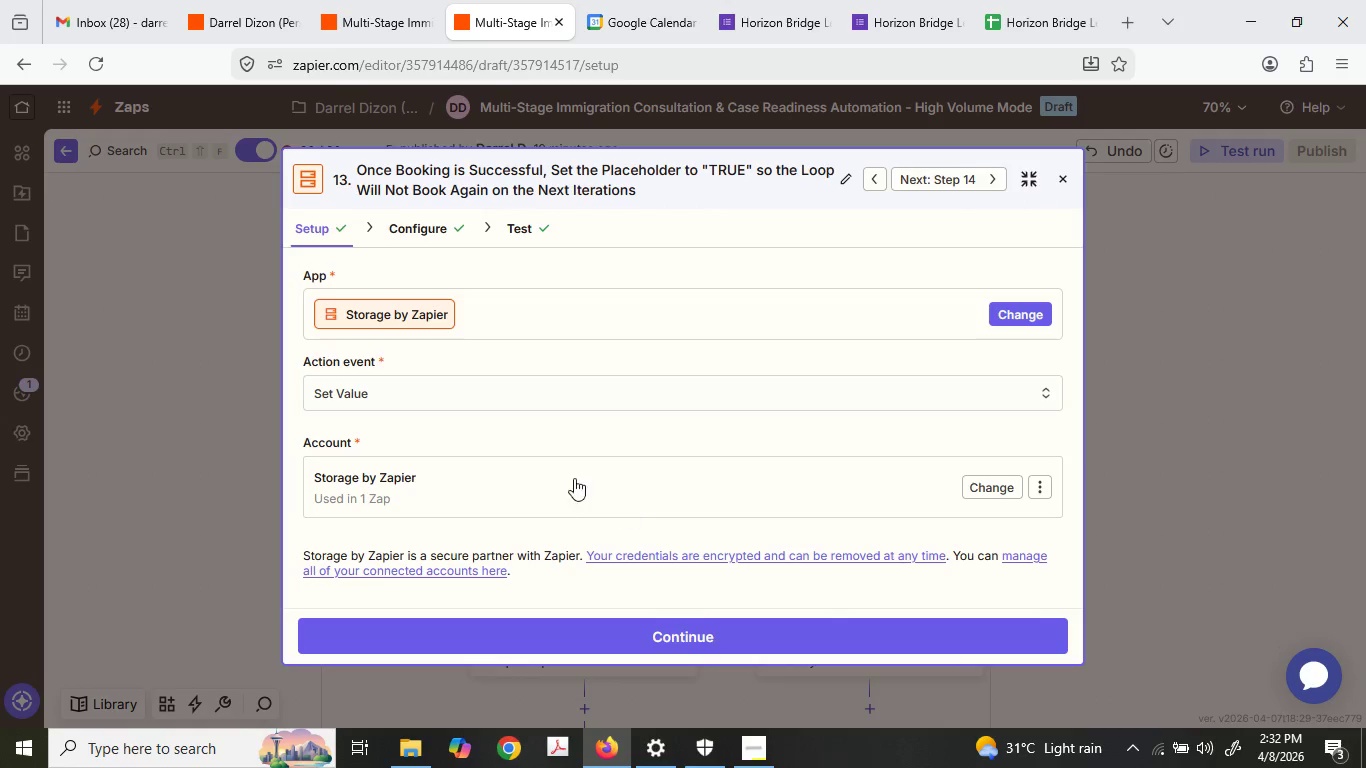 
left_click([527, 389])
 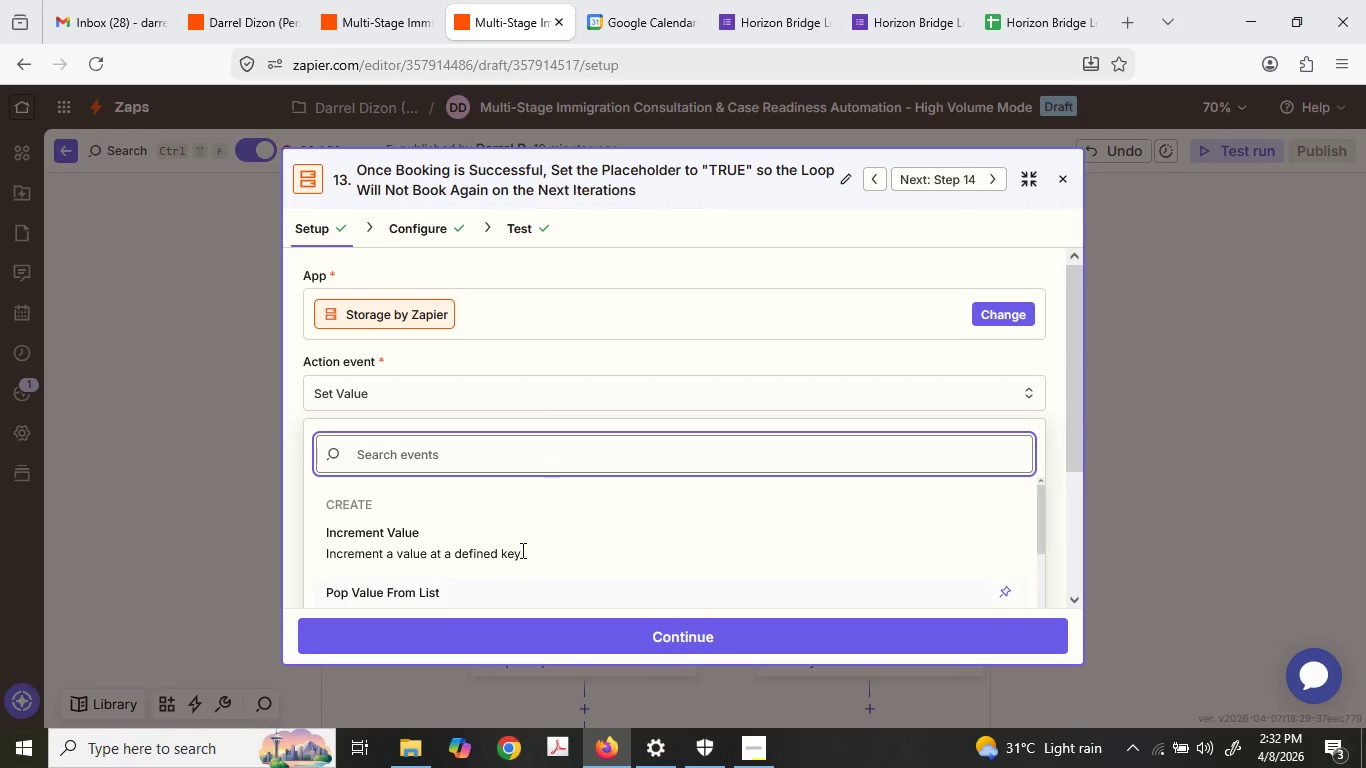 
left_click([529, 540])
 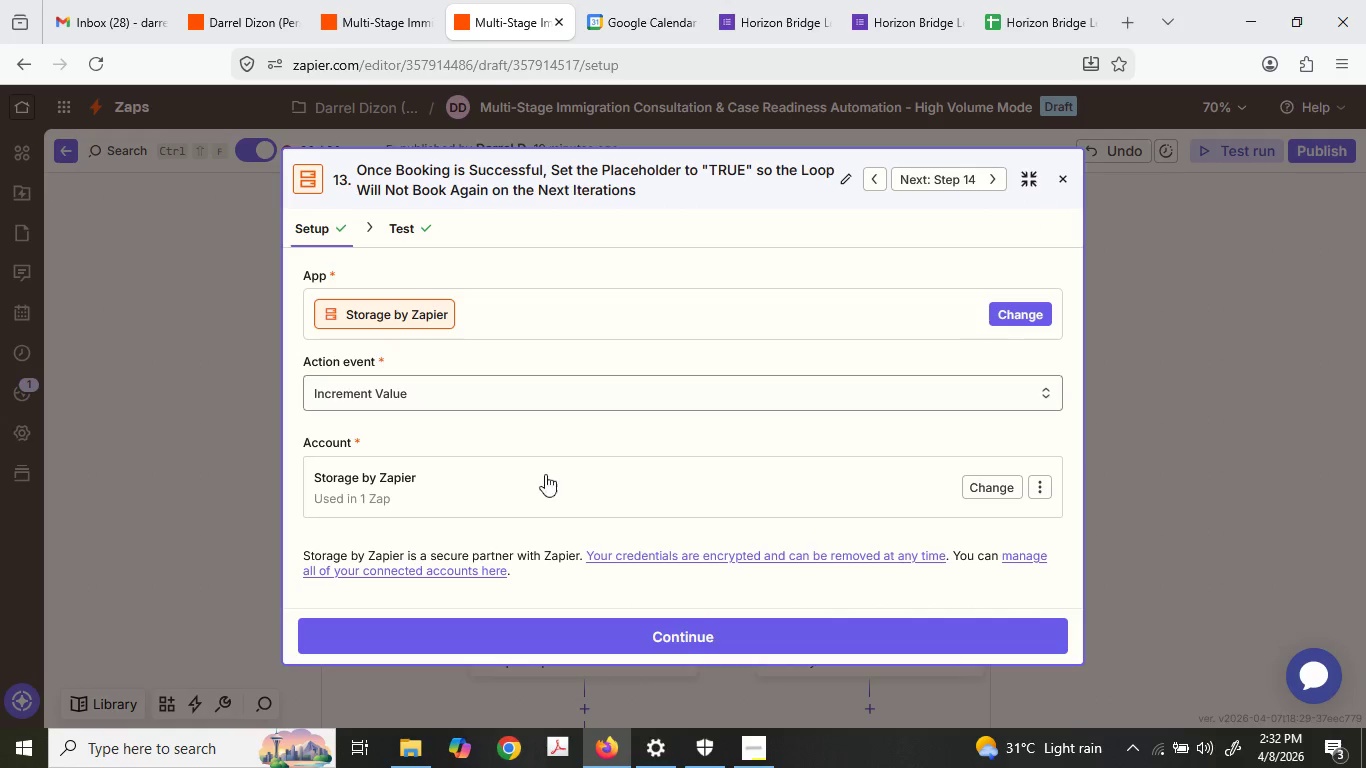 
left_click([562, 623])
 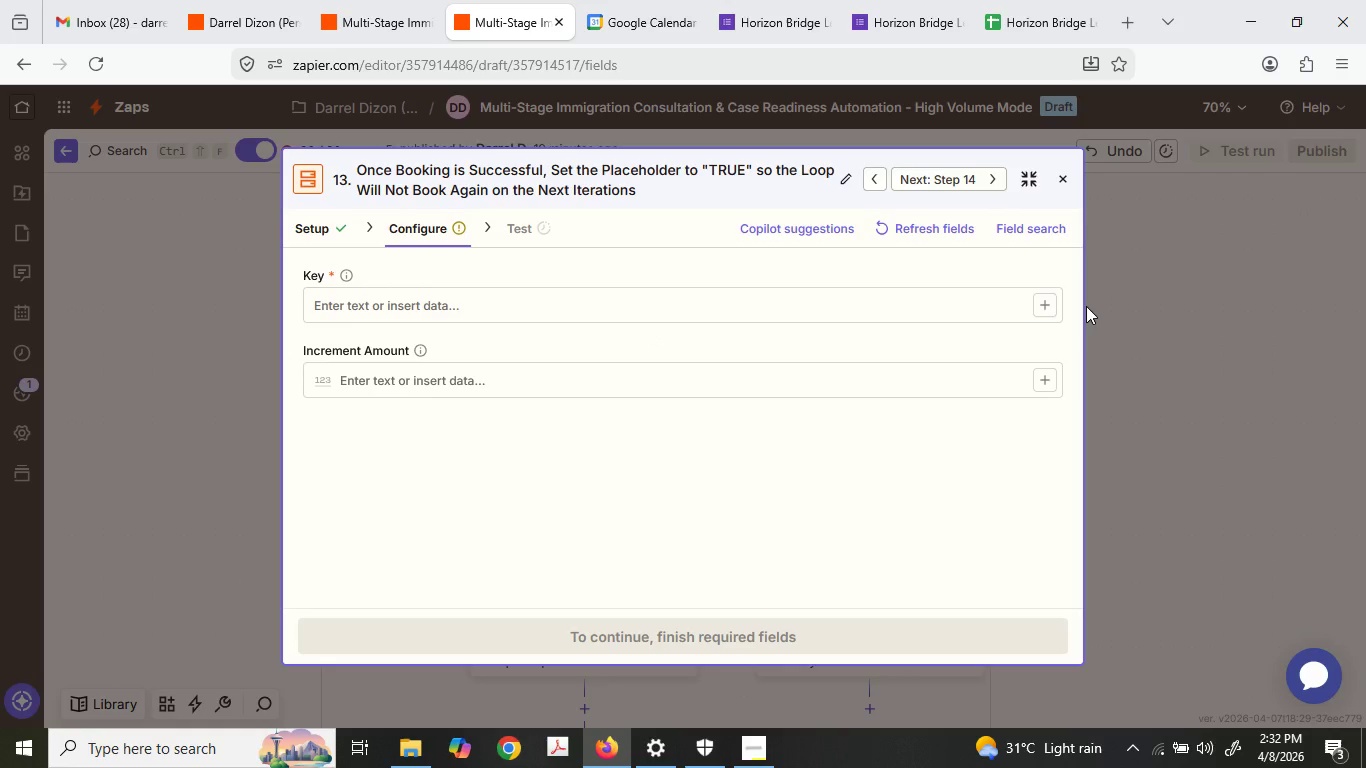 
wait(7.69)
 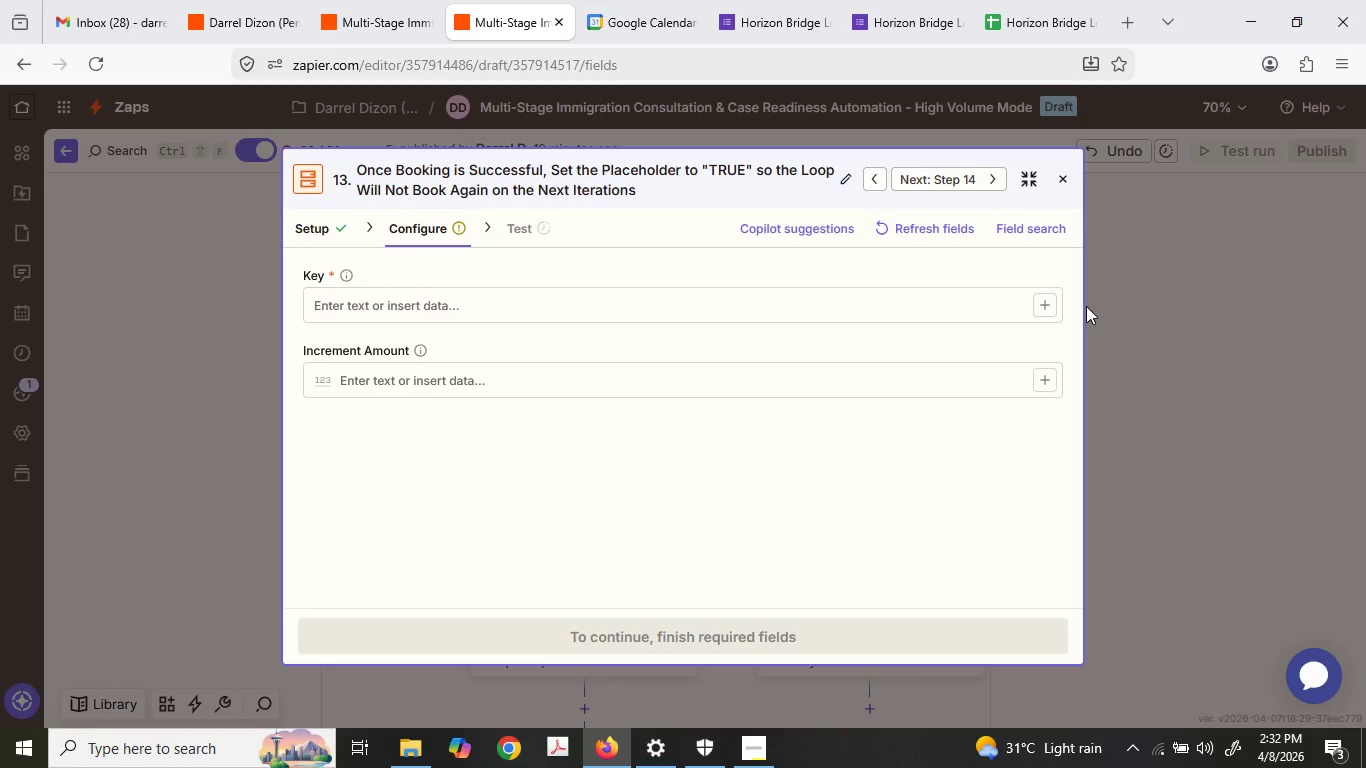 
left_click([1125, 294])
 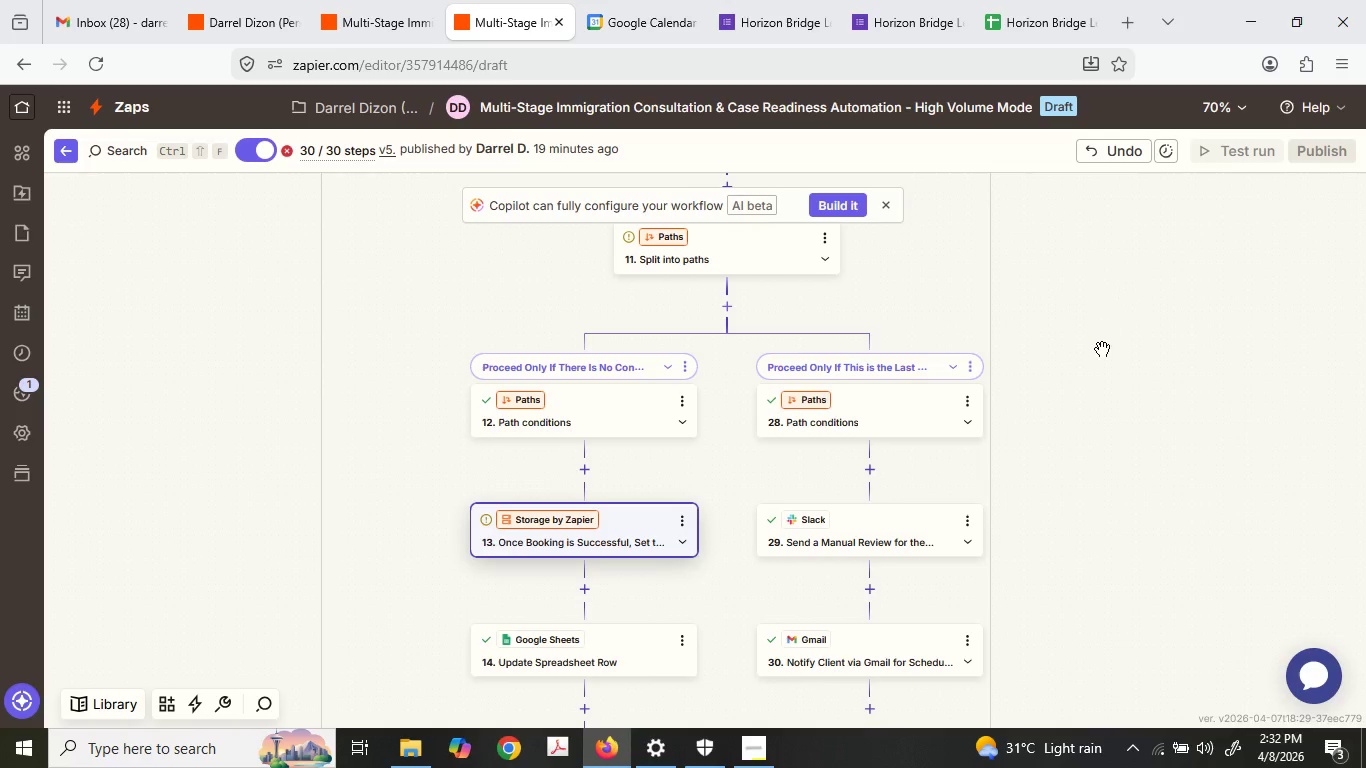 
scroll: coordinate [812, 339], scroll_direction: up, amount: 24.0
 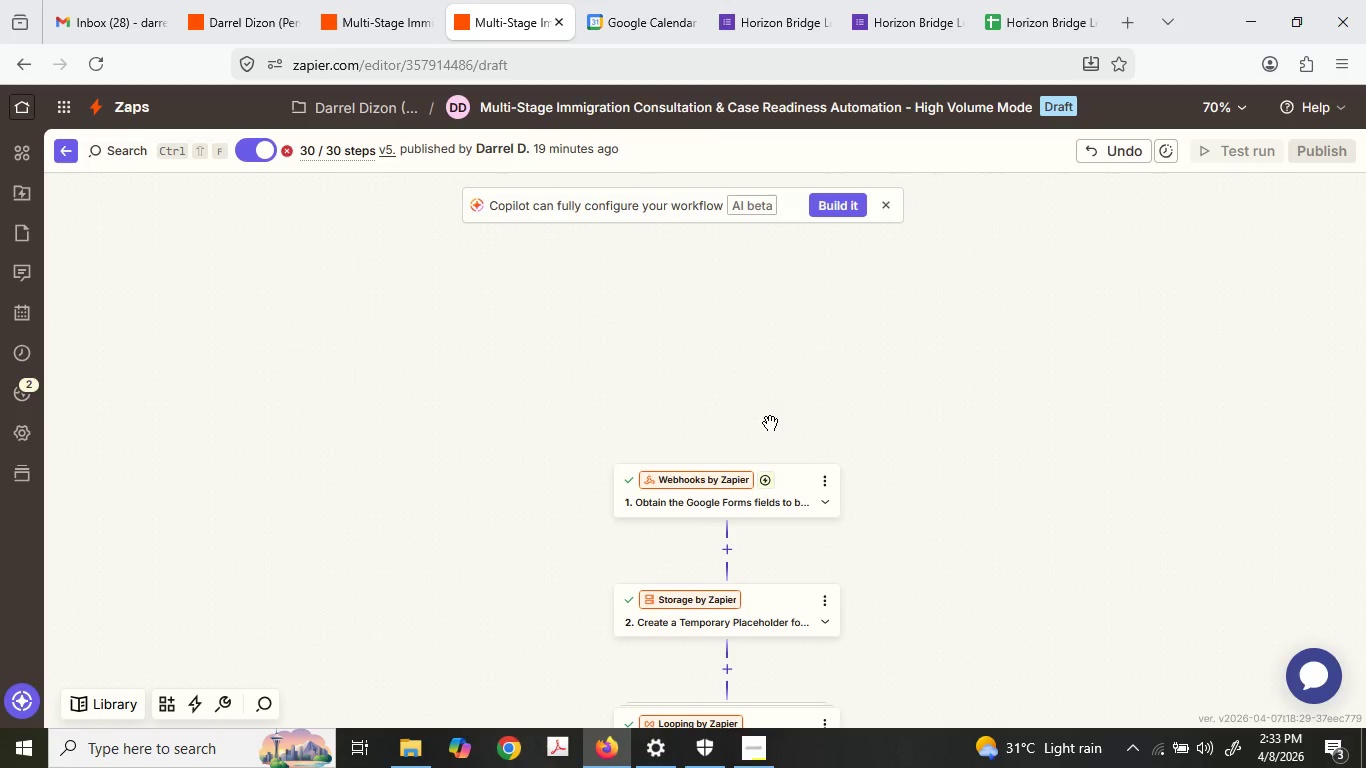 
scroll: coordinate [770, 423], scroll_direction: down, amount: 3.0
 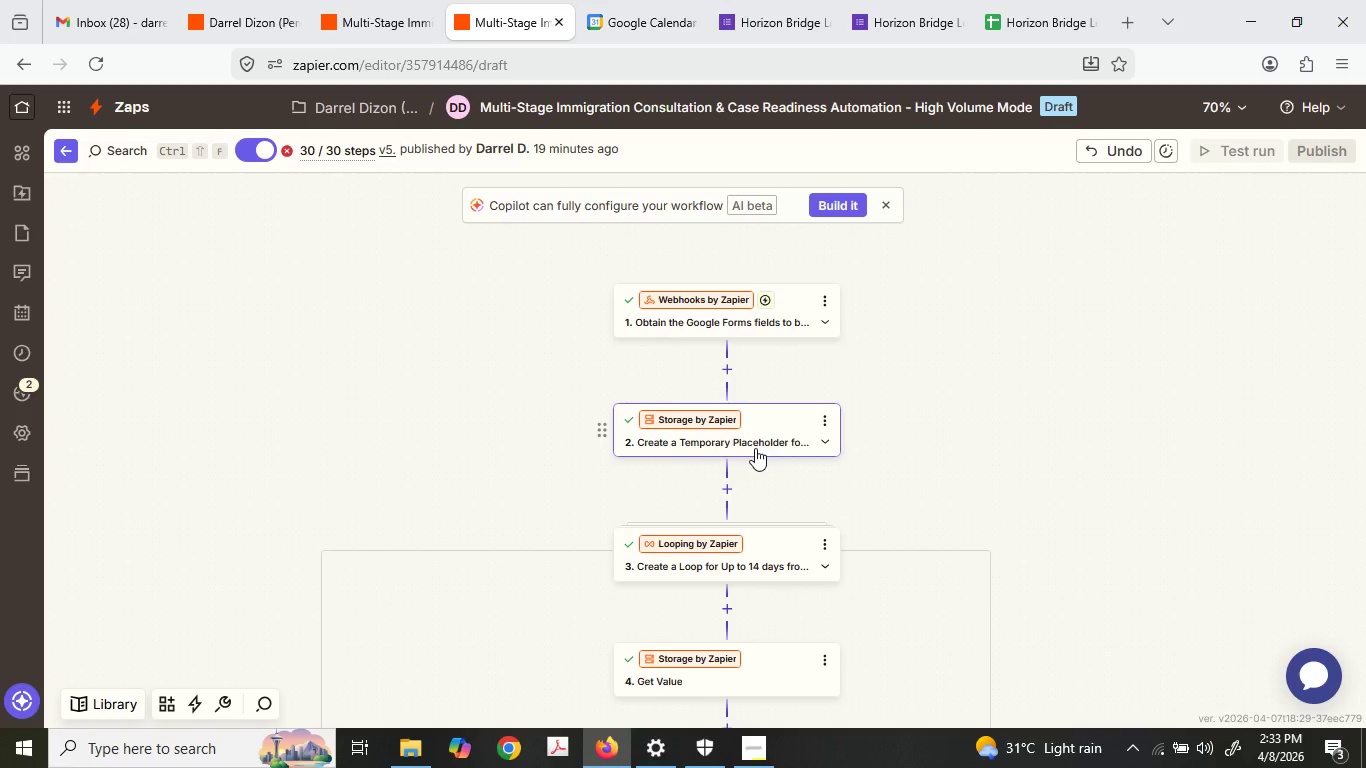 
left_click([755, 448])
 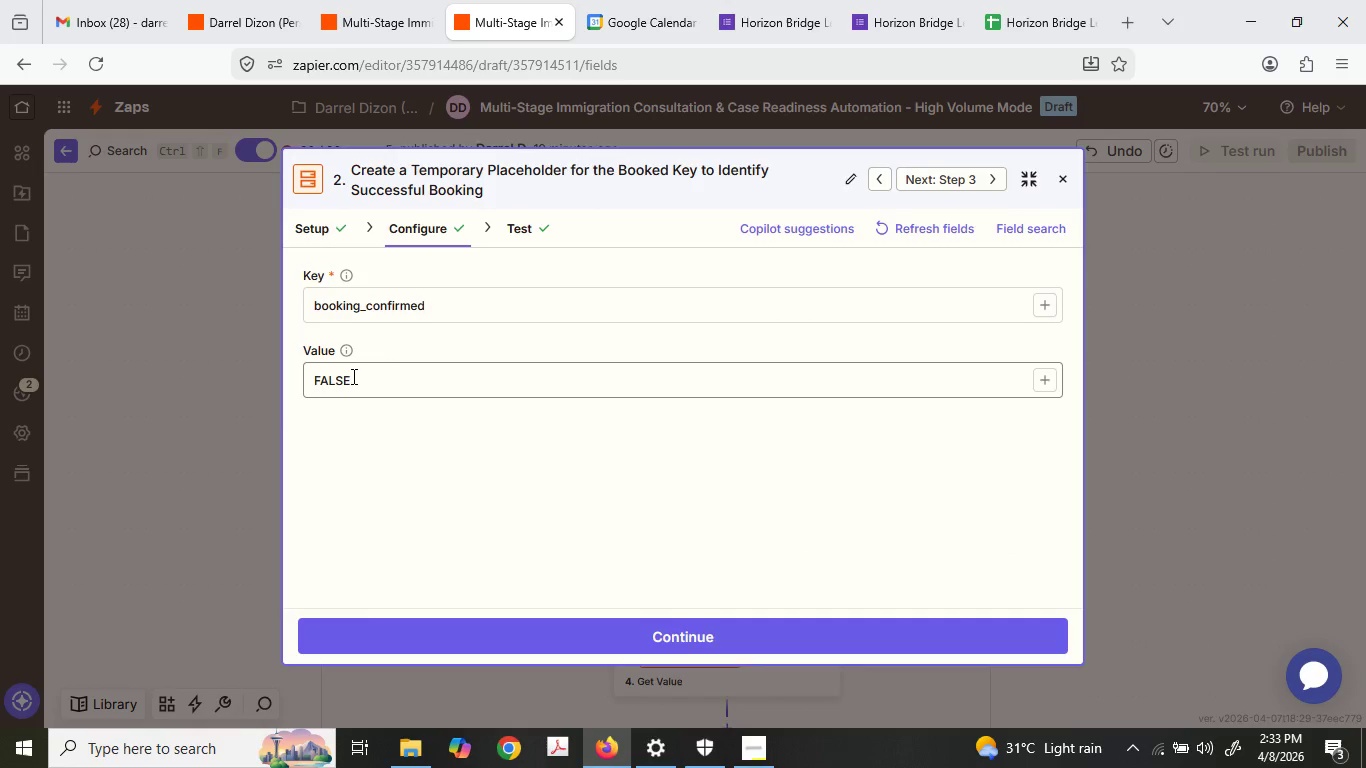 
double_click([353, 381])
 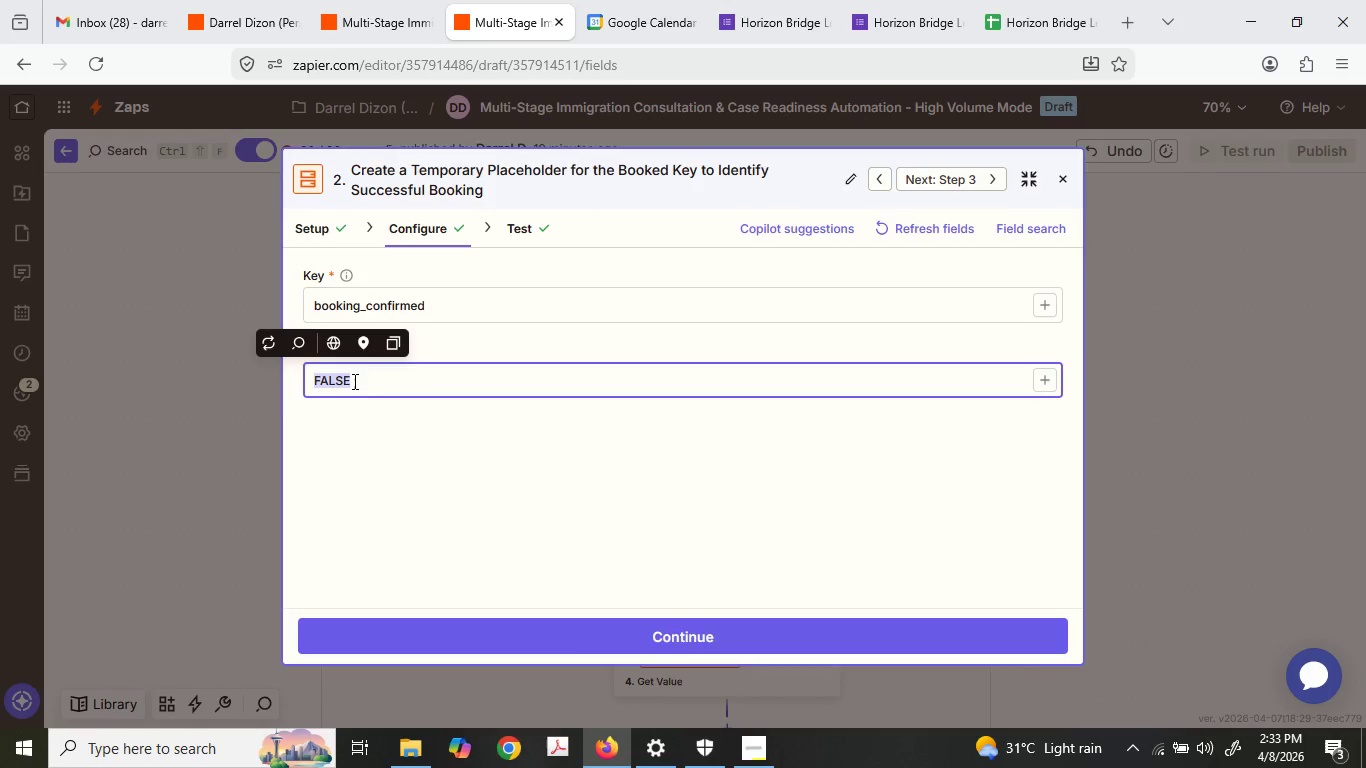 
key(Numpad0)
 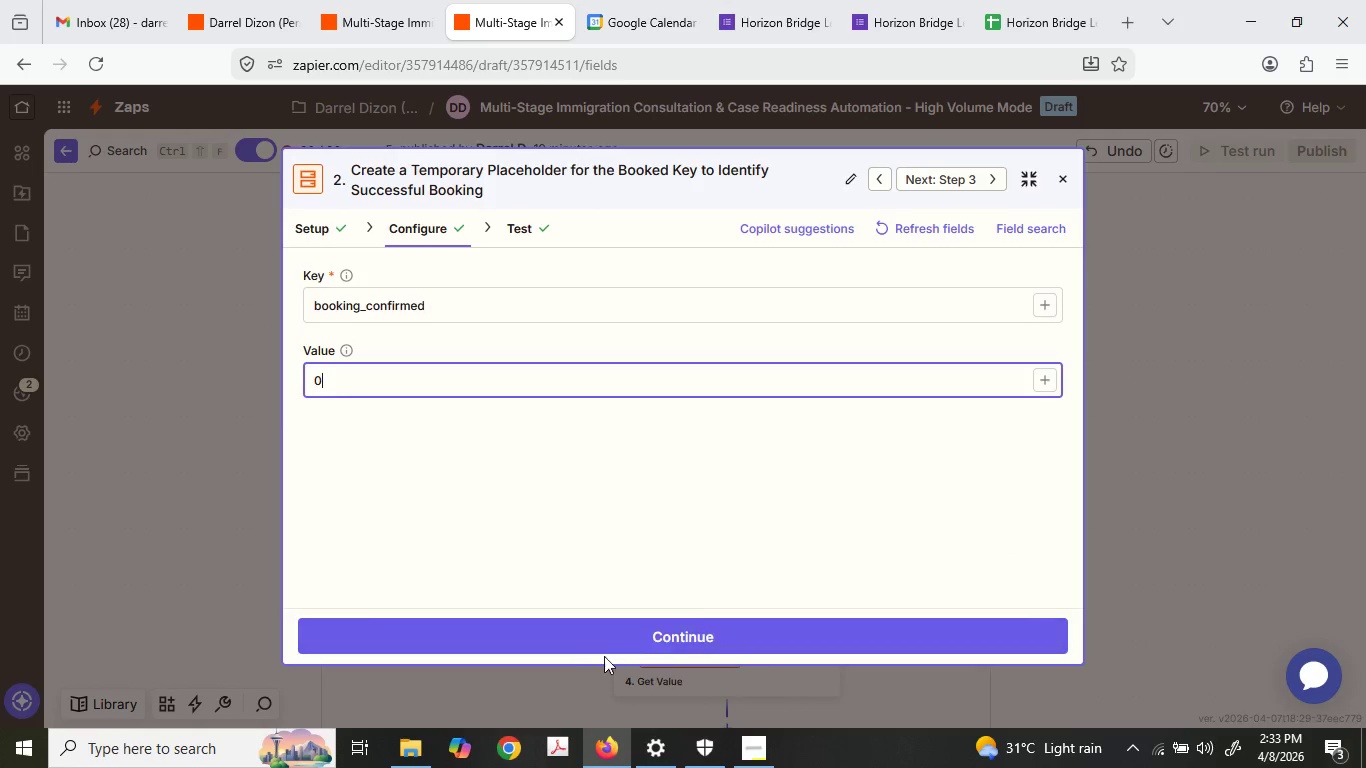 
left_click([602, 634])
 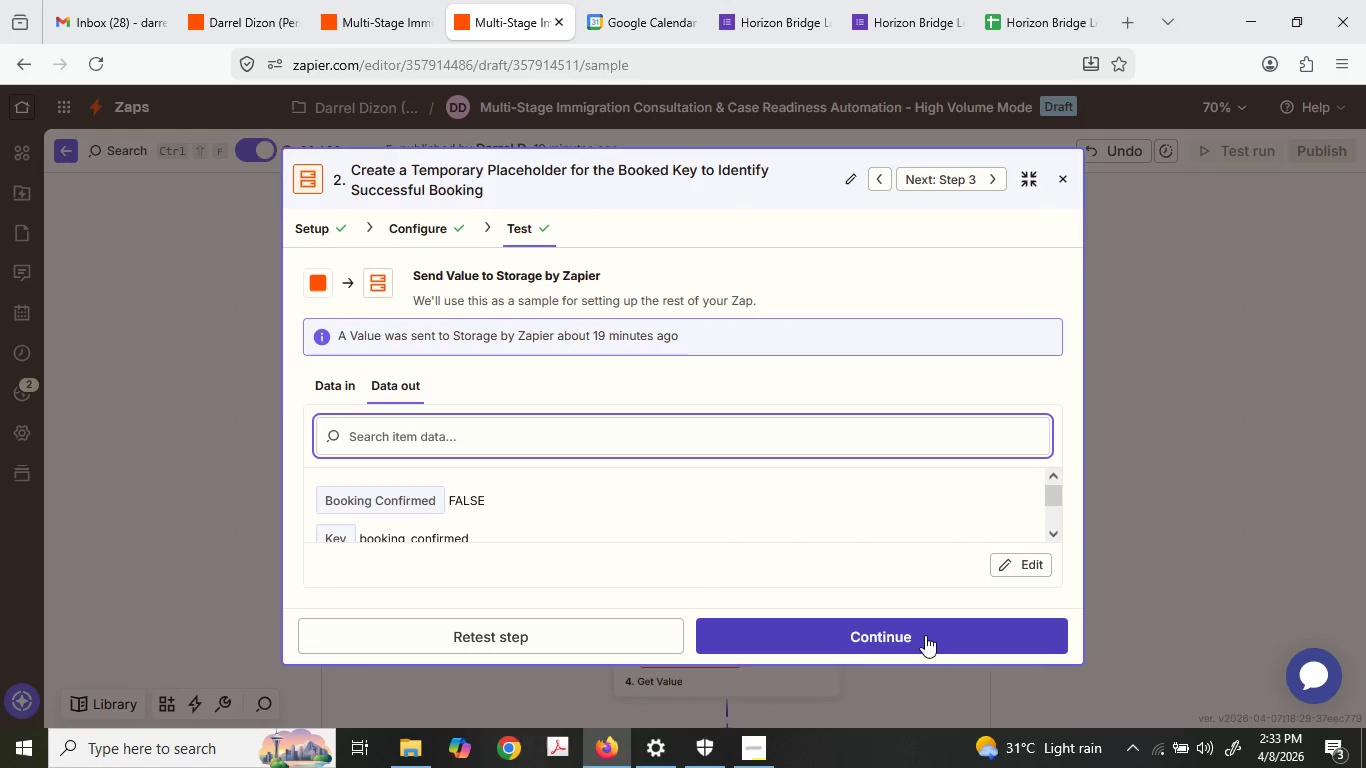 
left_click([563, 635])
 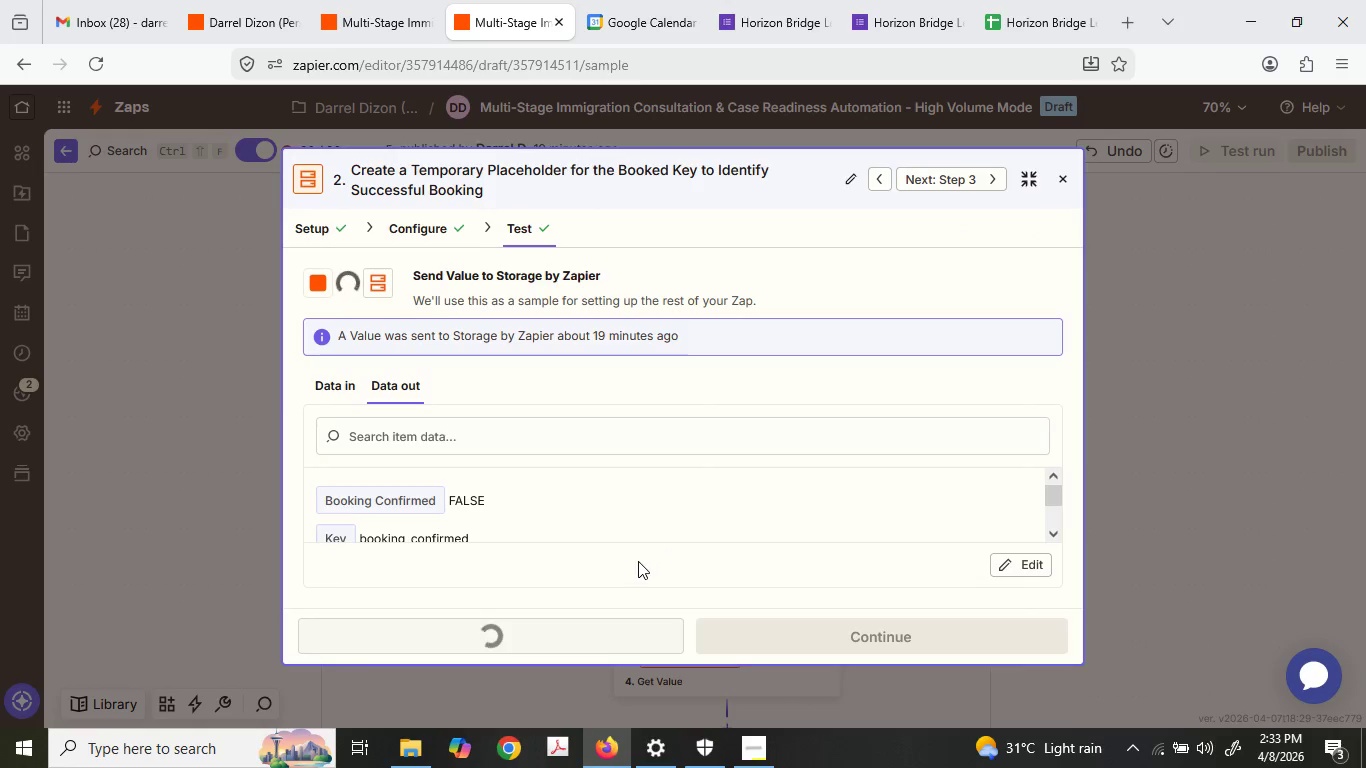 
left_click([1169, 424])
 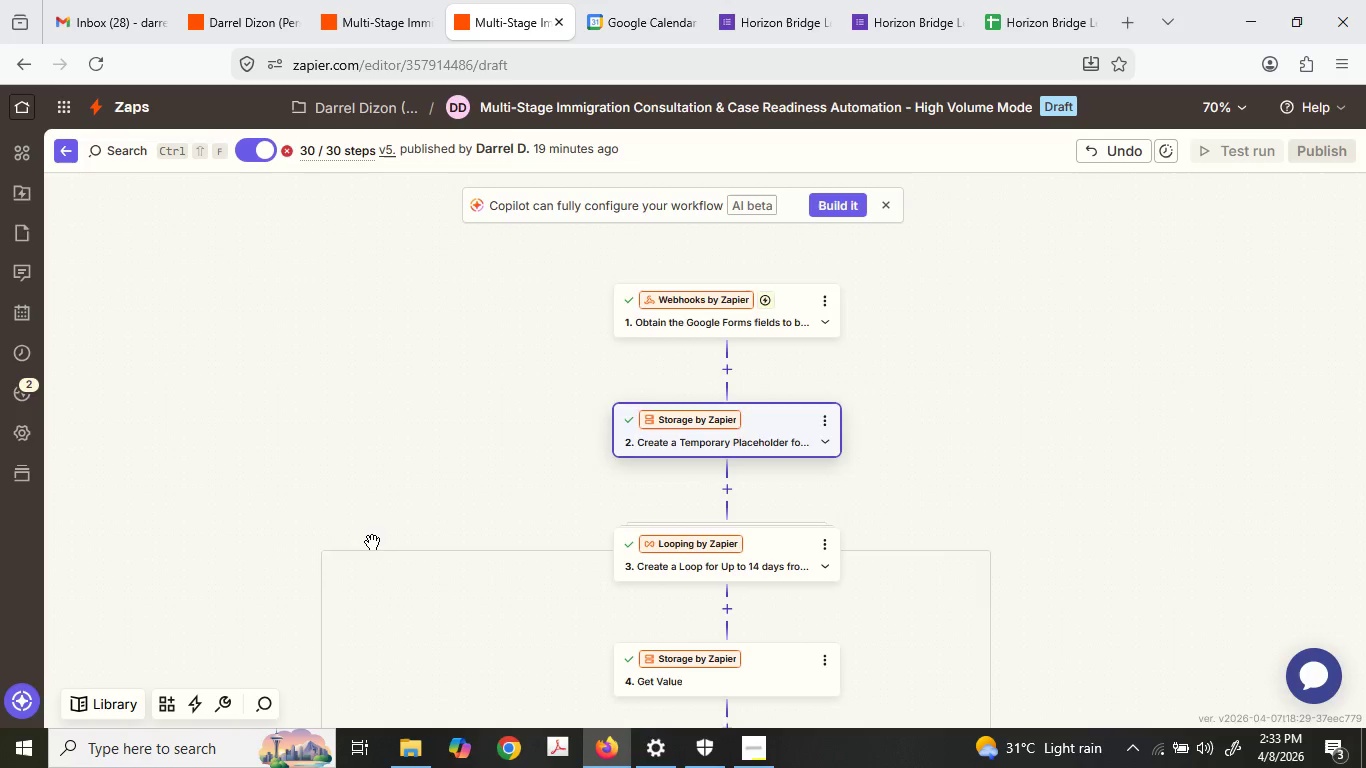 
scroll: coordinate [446, 485], scroll_direction: down, amount: 23.0
 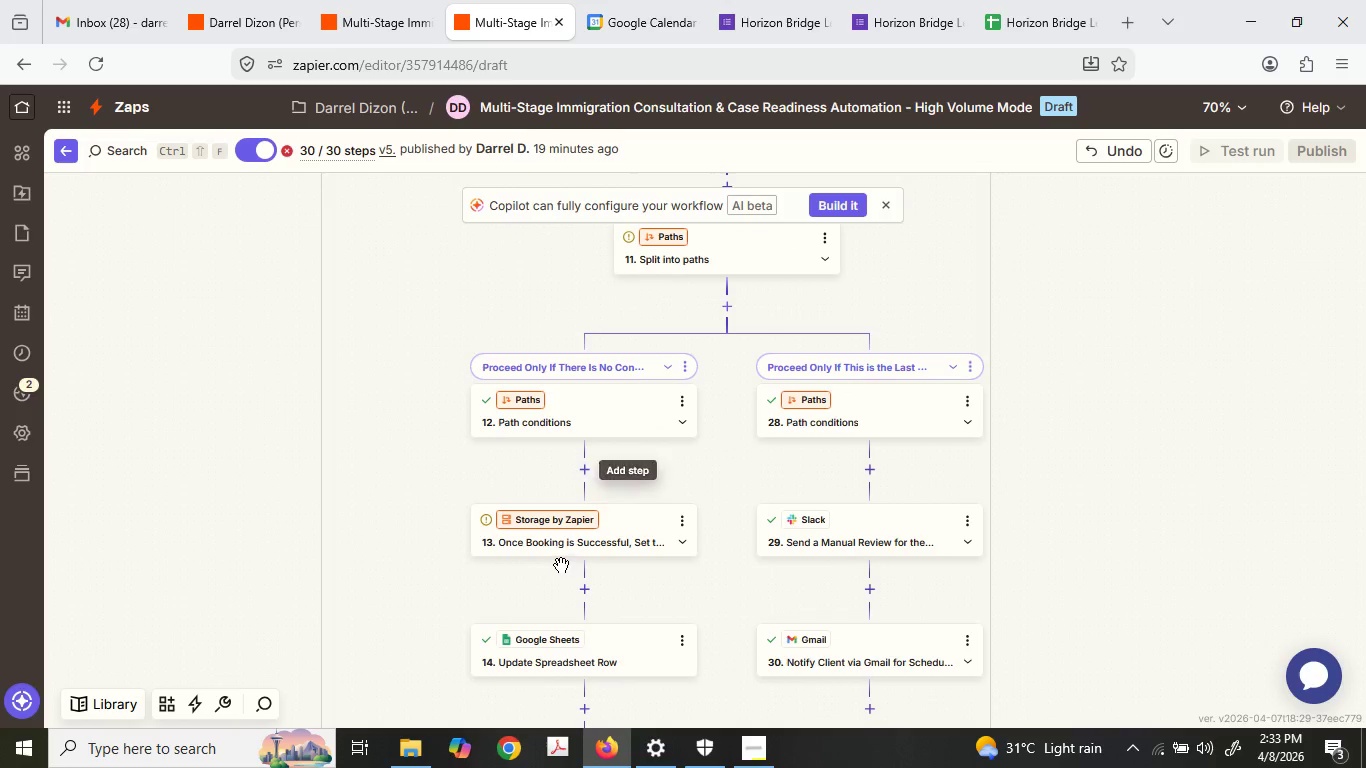 
double_click([564, 538])
 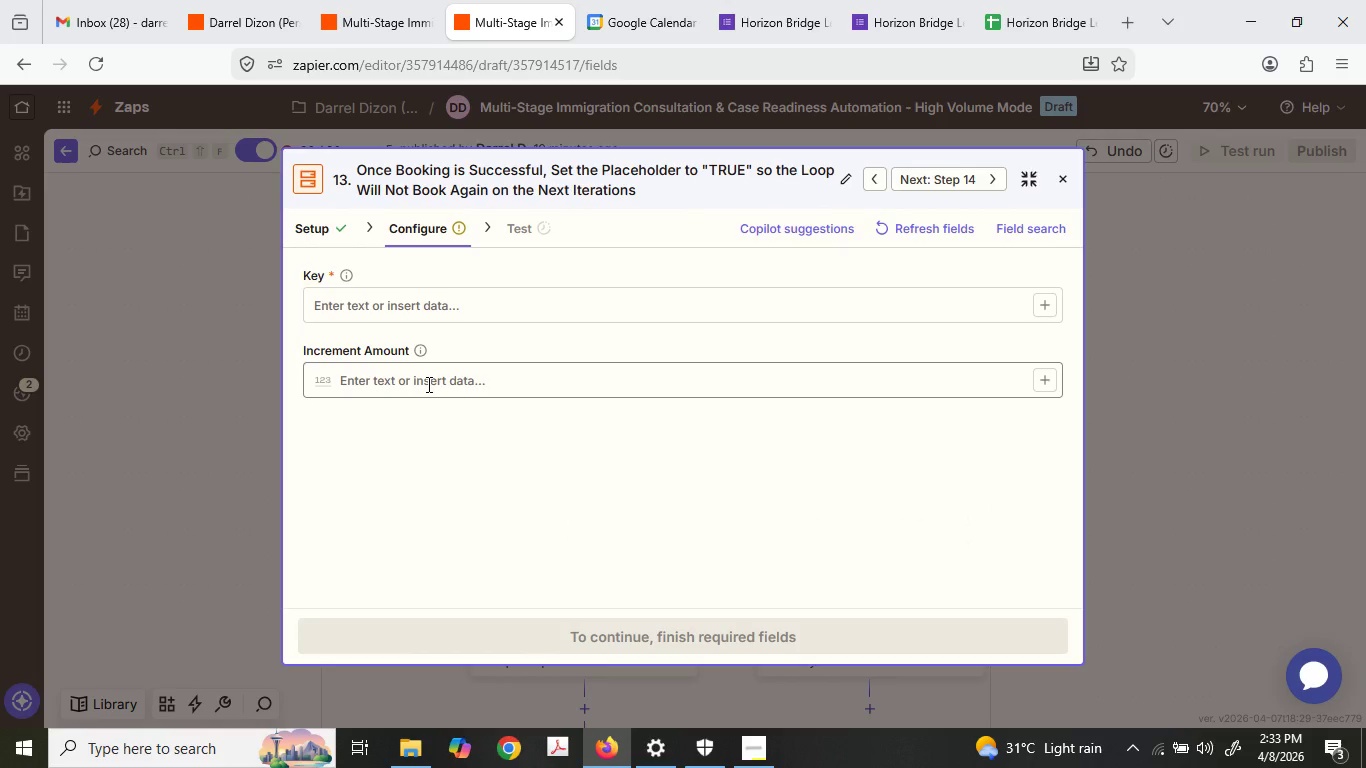 
wait(5.12)
 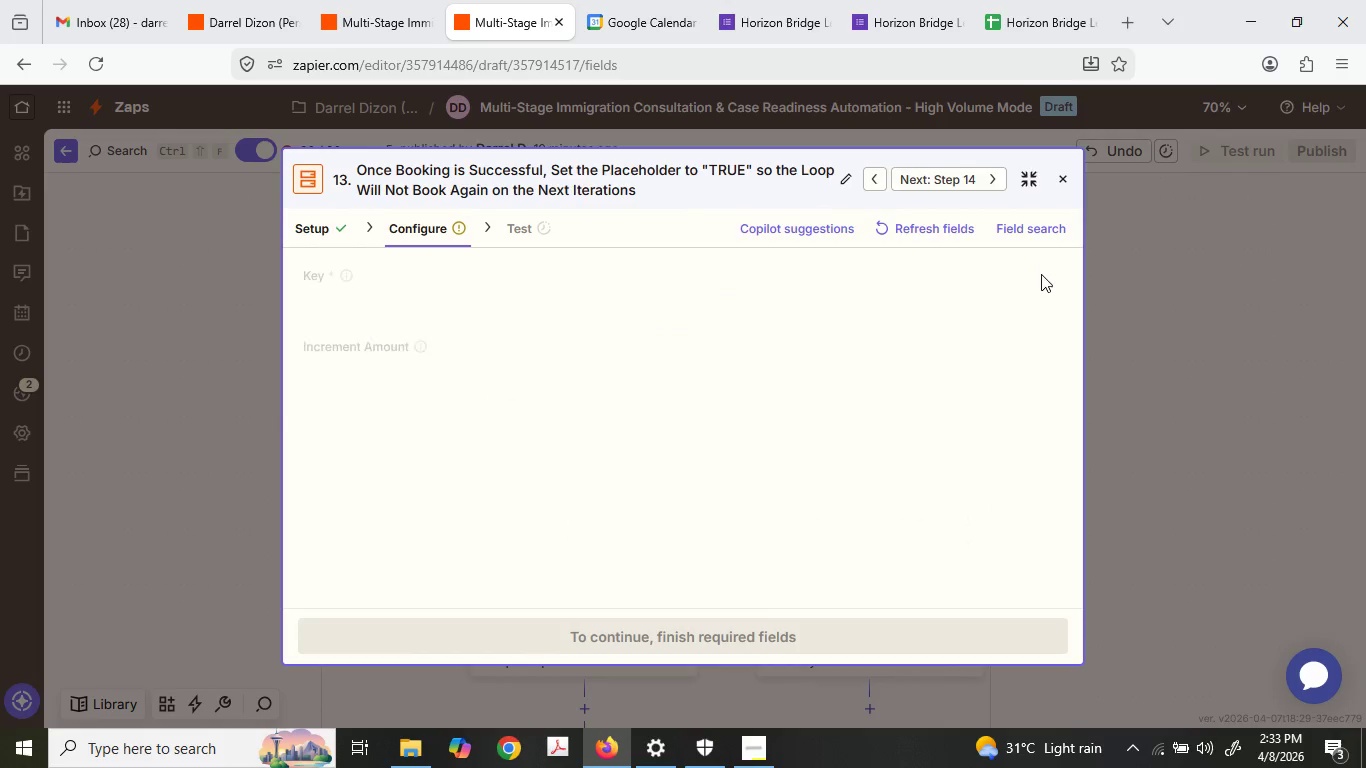 
left_click([296, 240])
 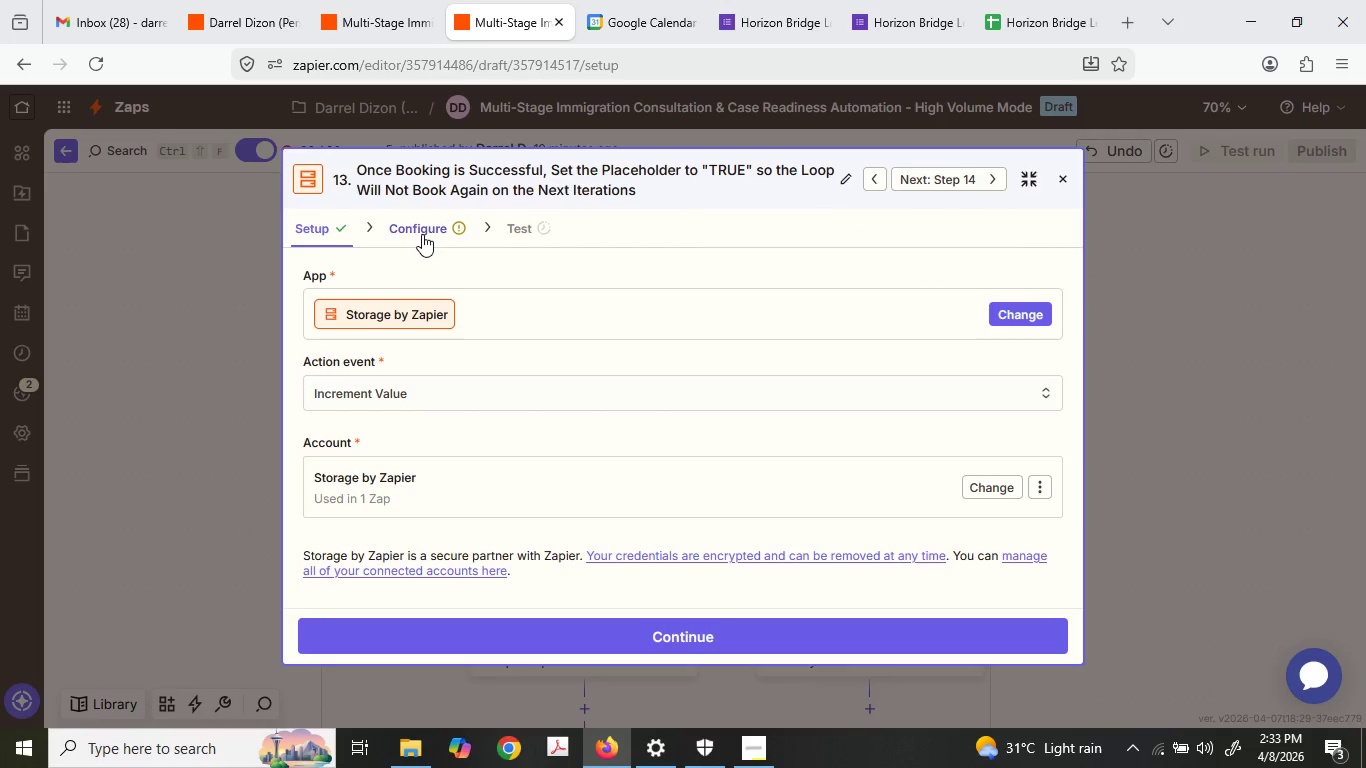 
left_click([429, 230])
 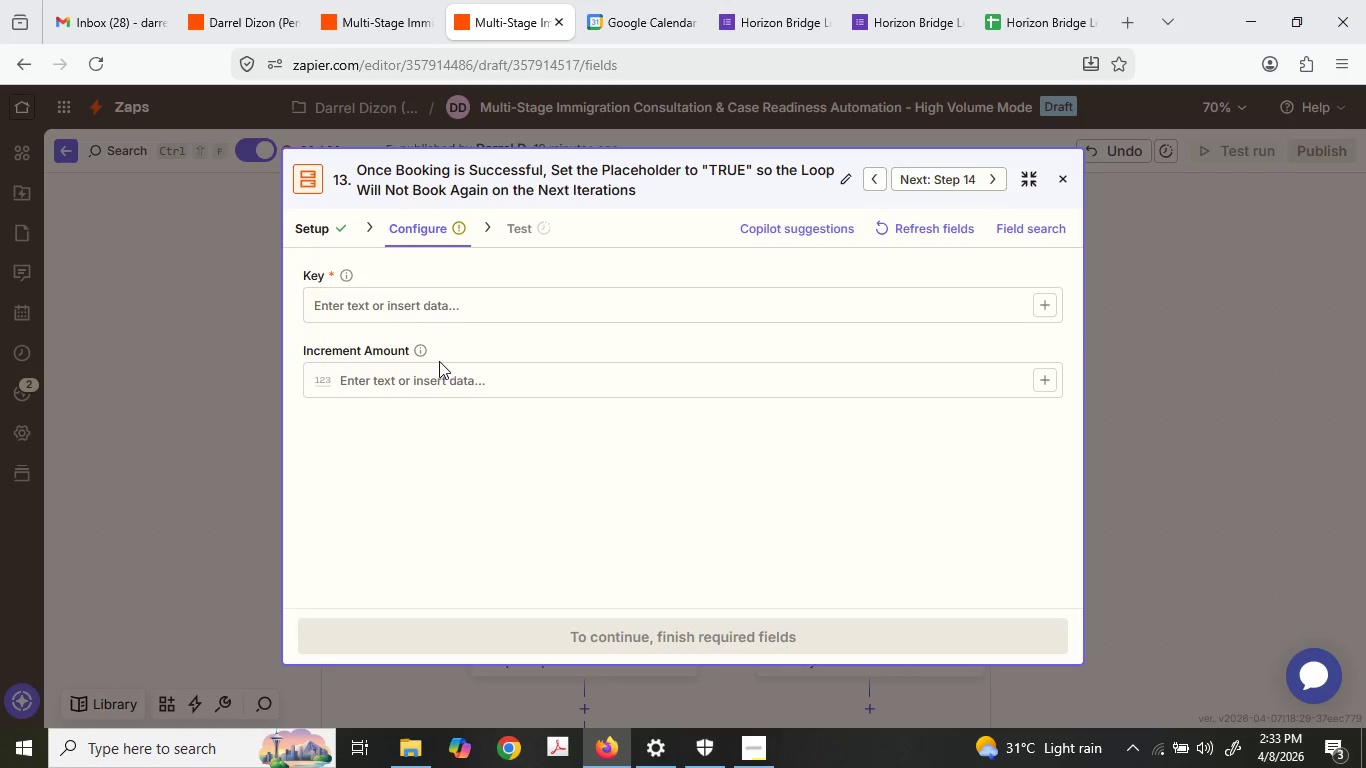 
left_click([423, 308])
 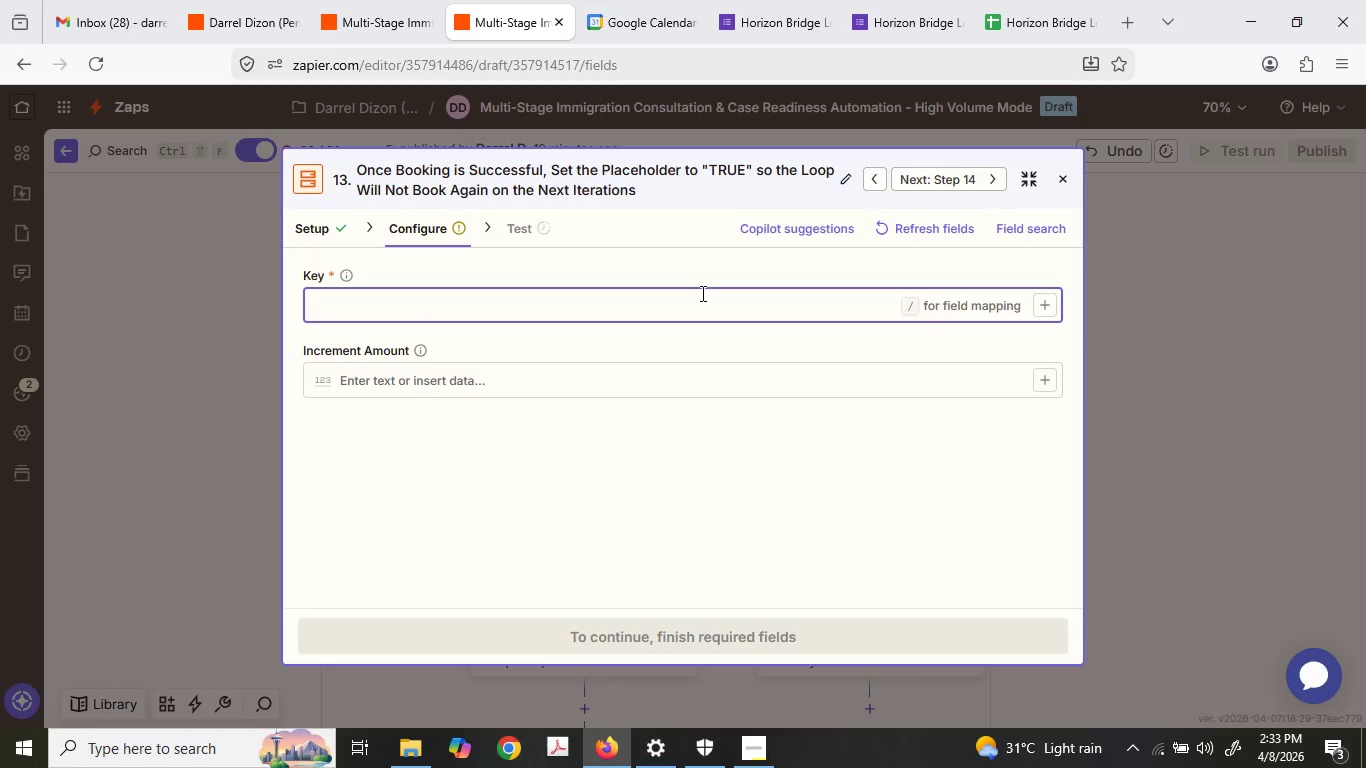 
key(Control+V)
 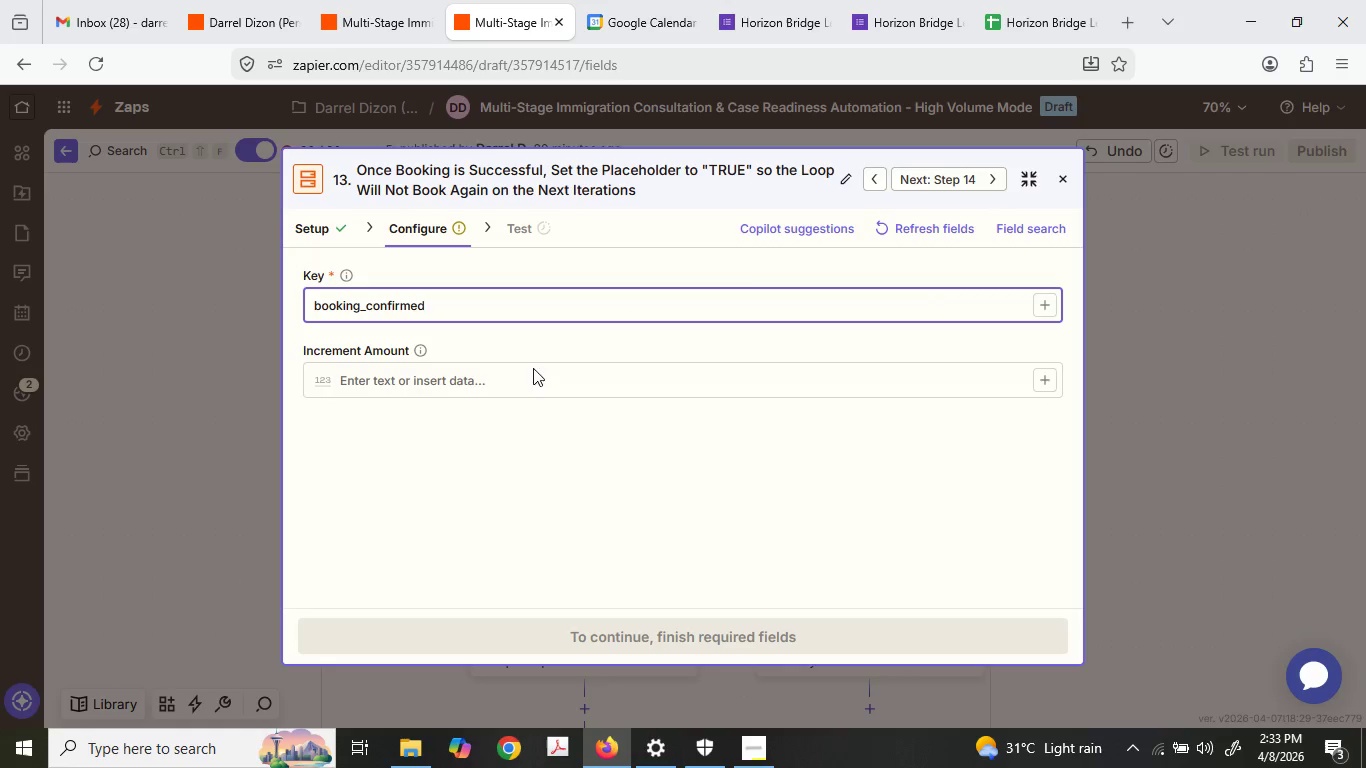 
left_click([529, 373])
 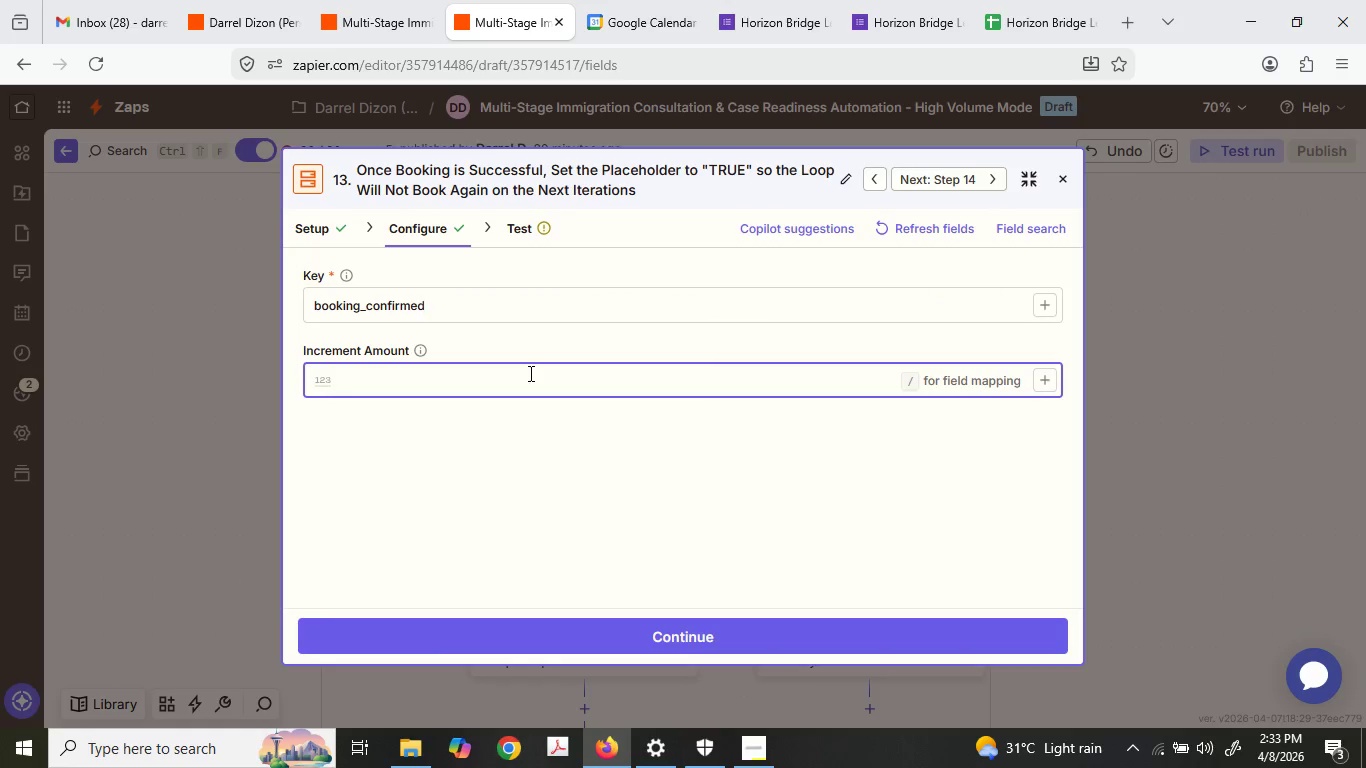 
key(1)
 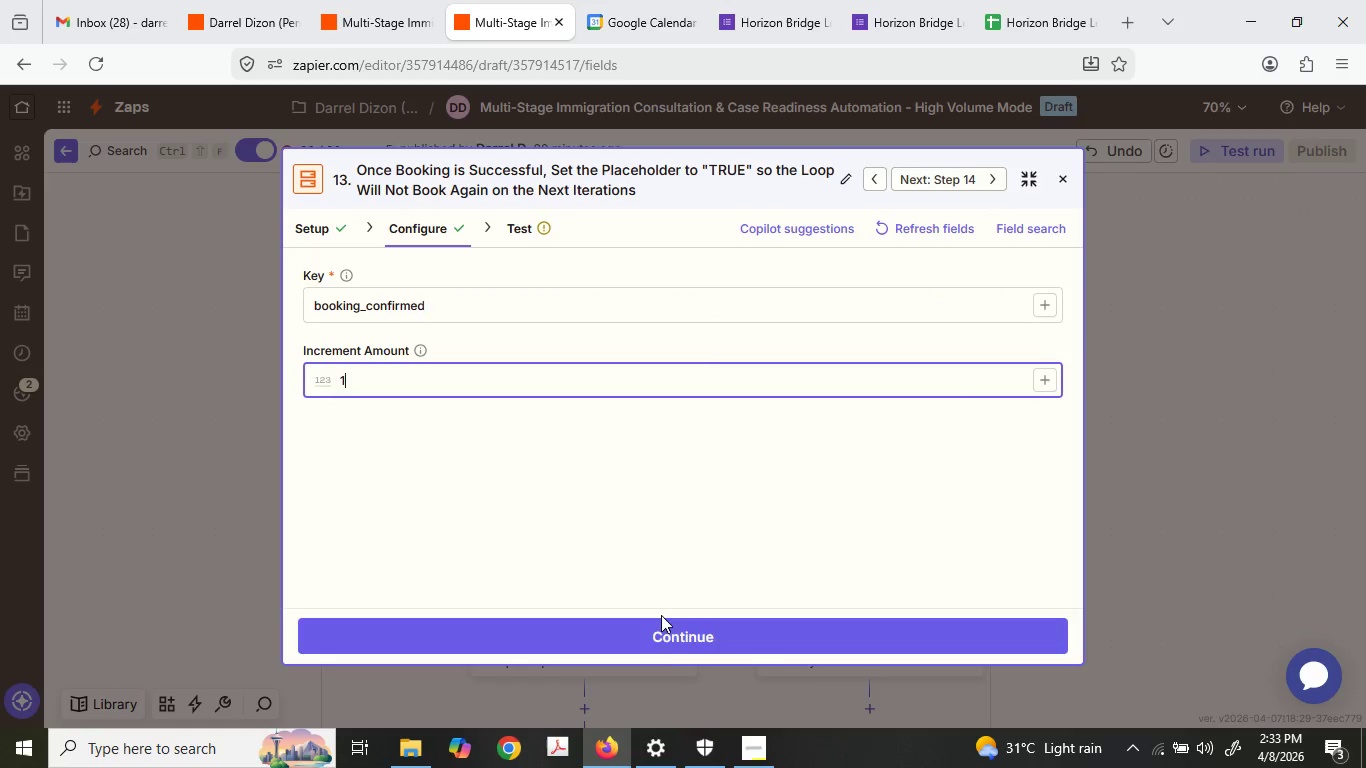 
left_click([663, 635])
 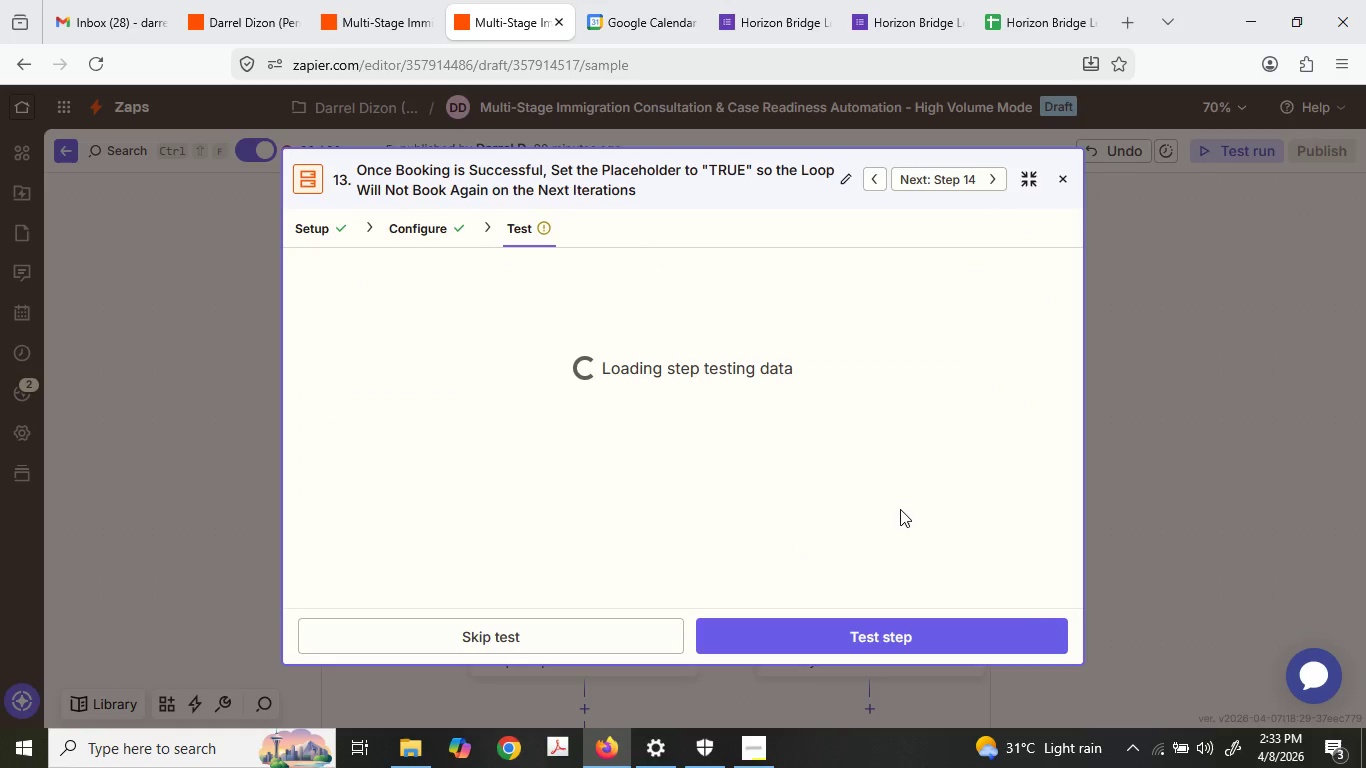 
wait(8.05)
 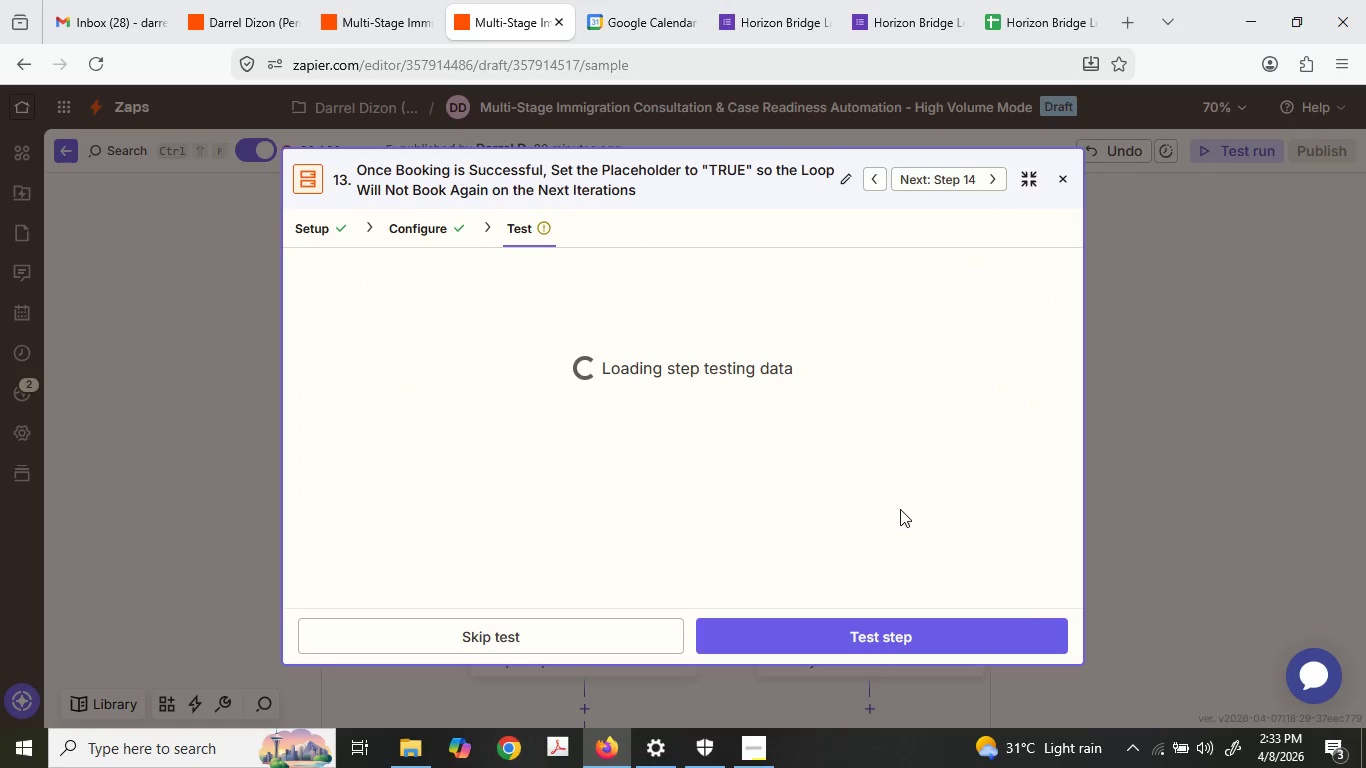 
left_click([933, 628])
 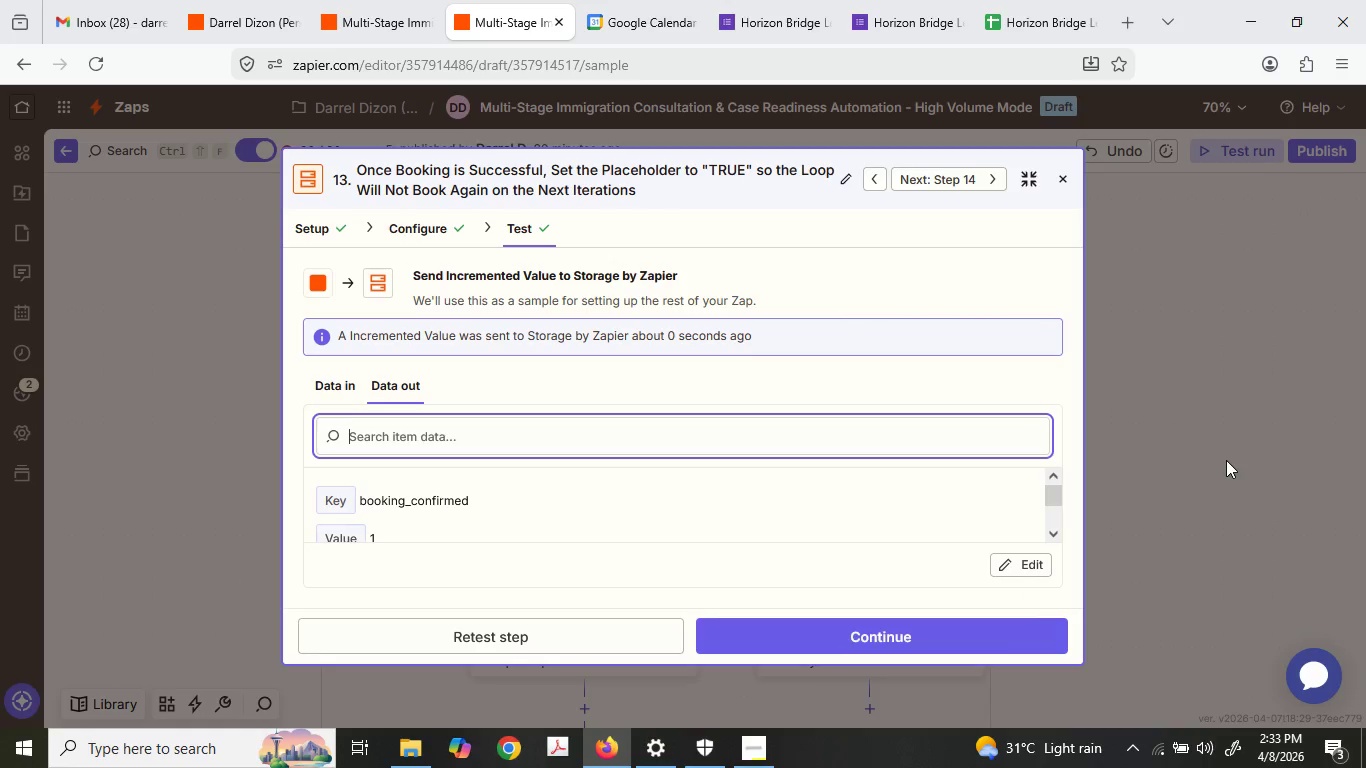 
wait(5.48)
 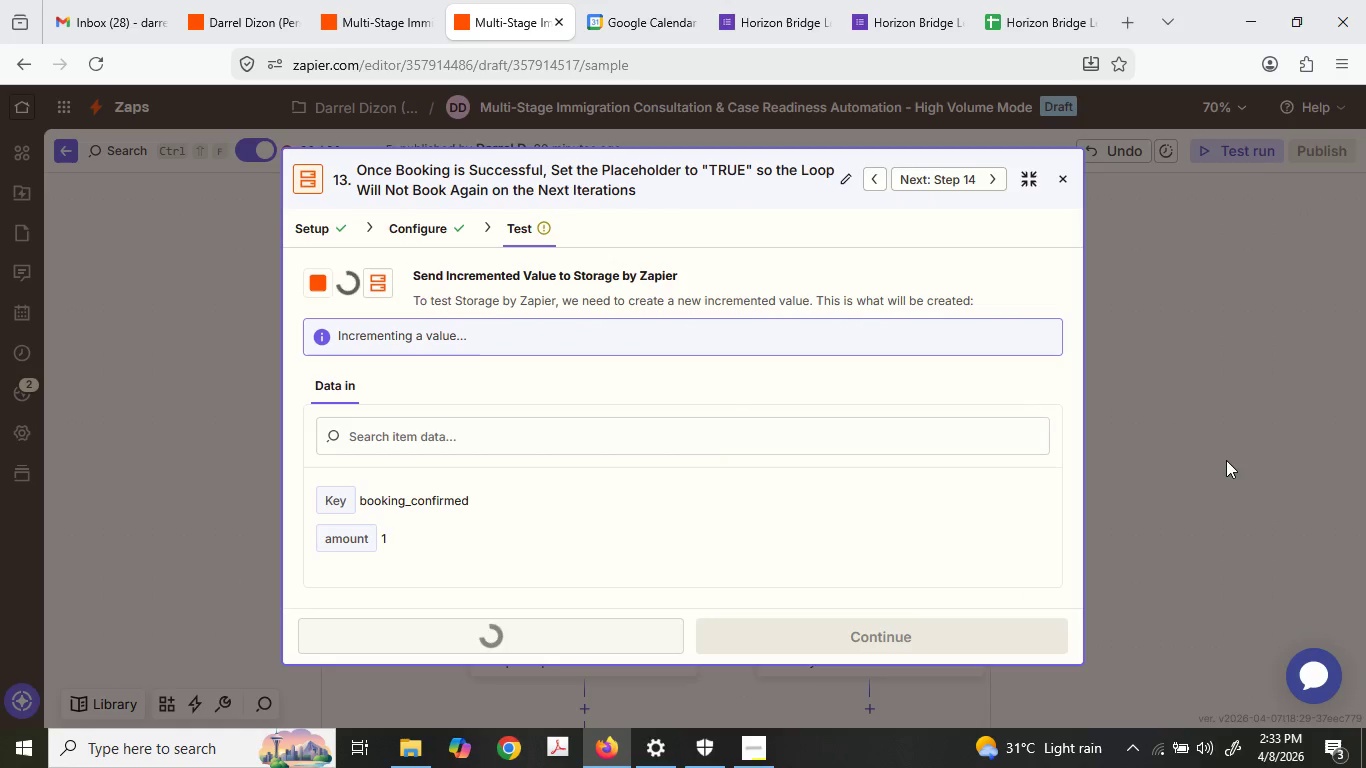 
left_click([1226, 460])
 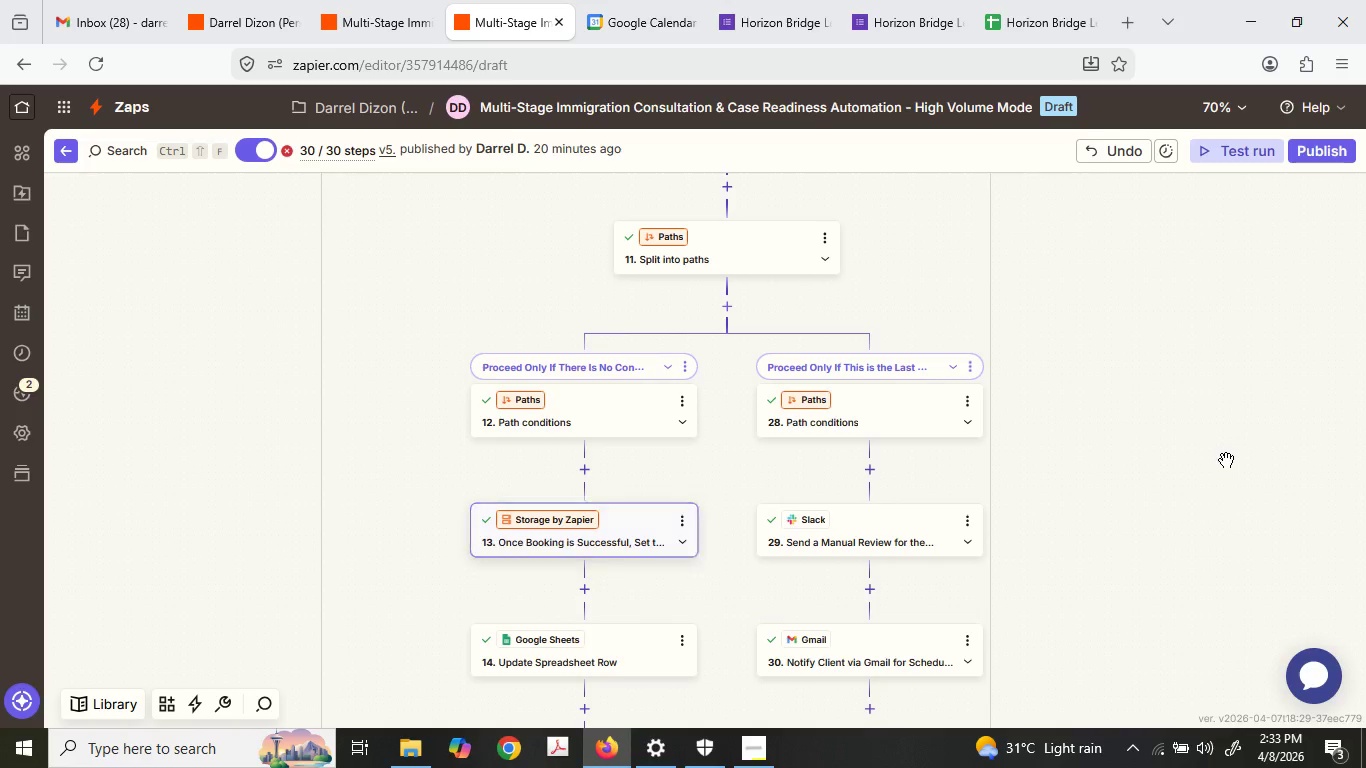 
scroll: coordinate [1226, 459], scroll_direction: up, amount: 1.0
 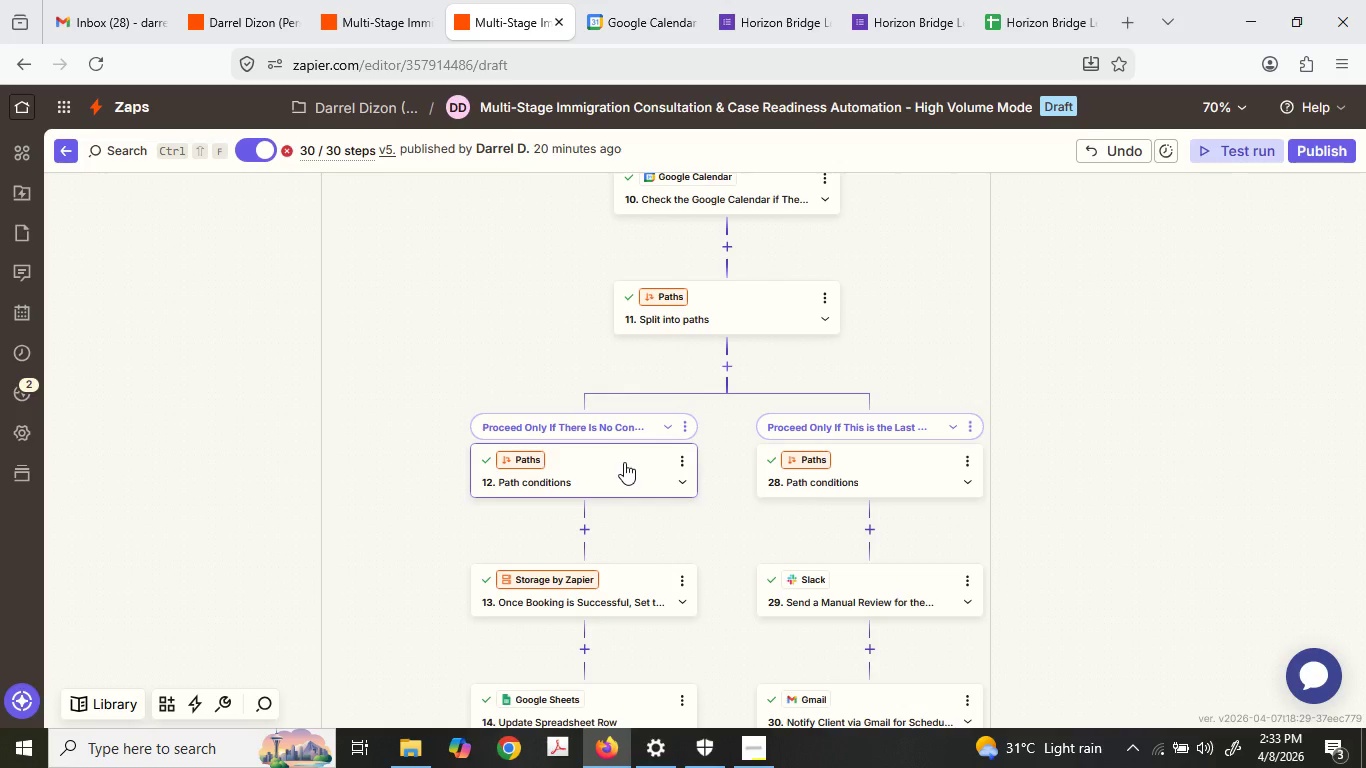 
left_click([594, 592])
 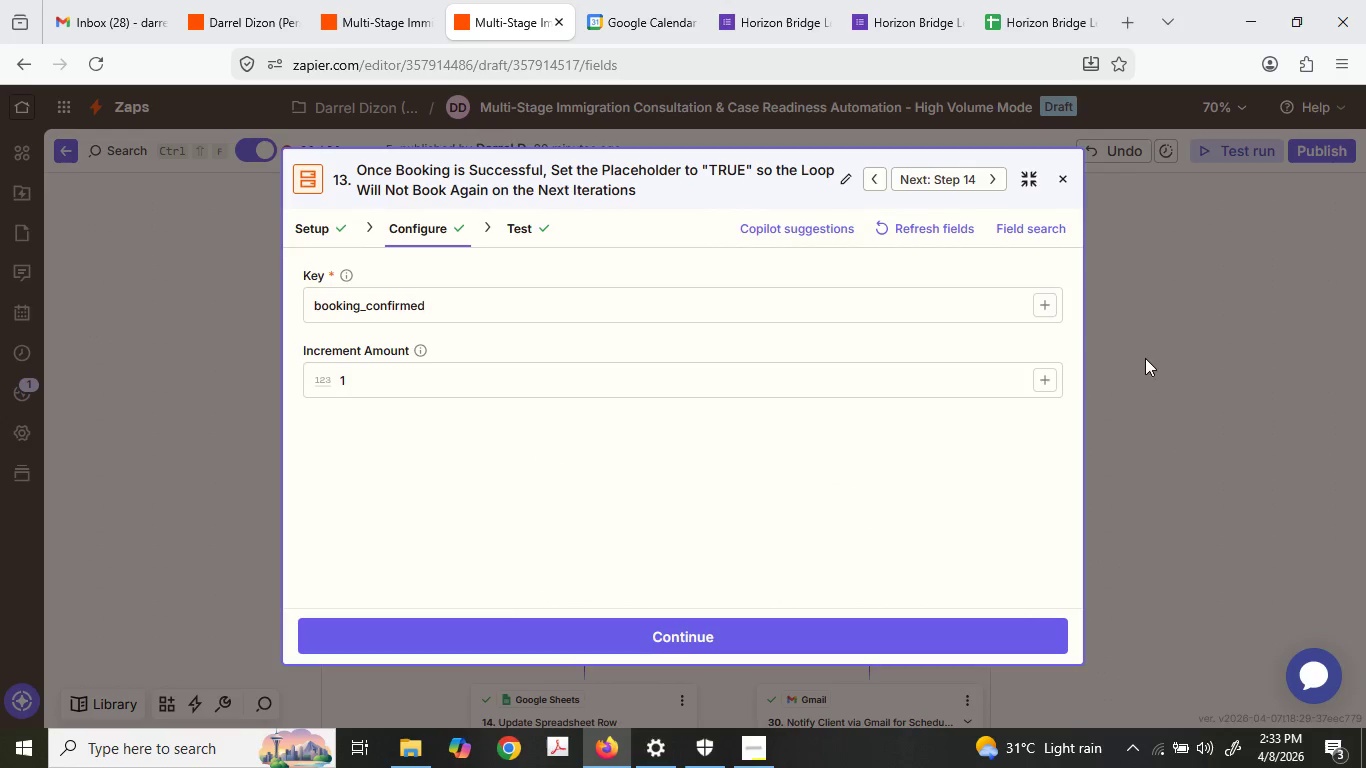 
left_click([1180, 350])
 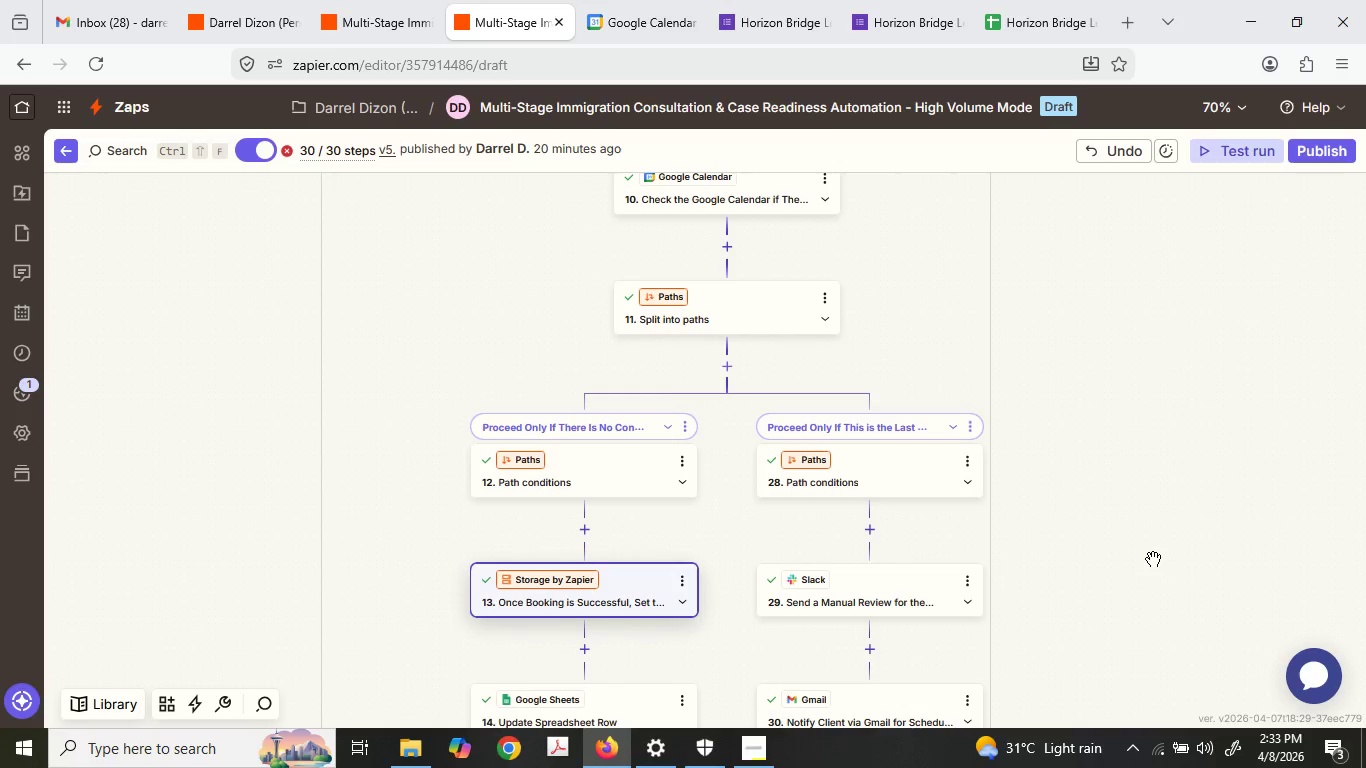 
scroll: coordinate [746, 346], scroll_direction: up, amount: 18.0
 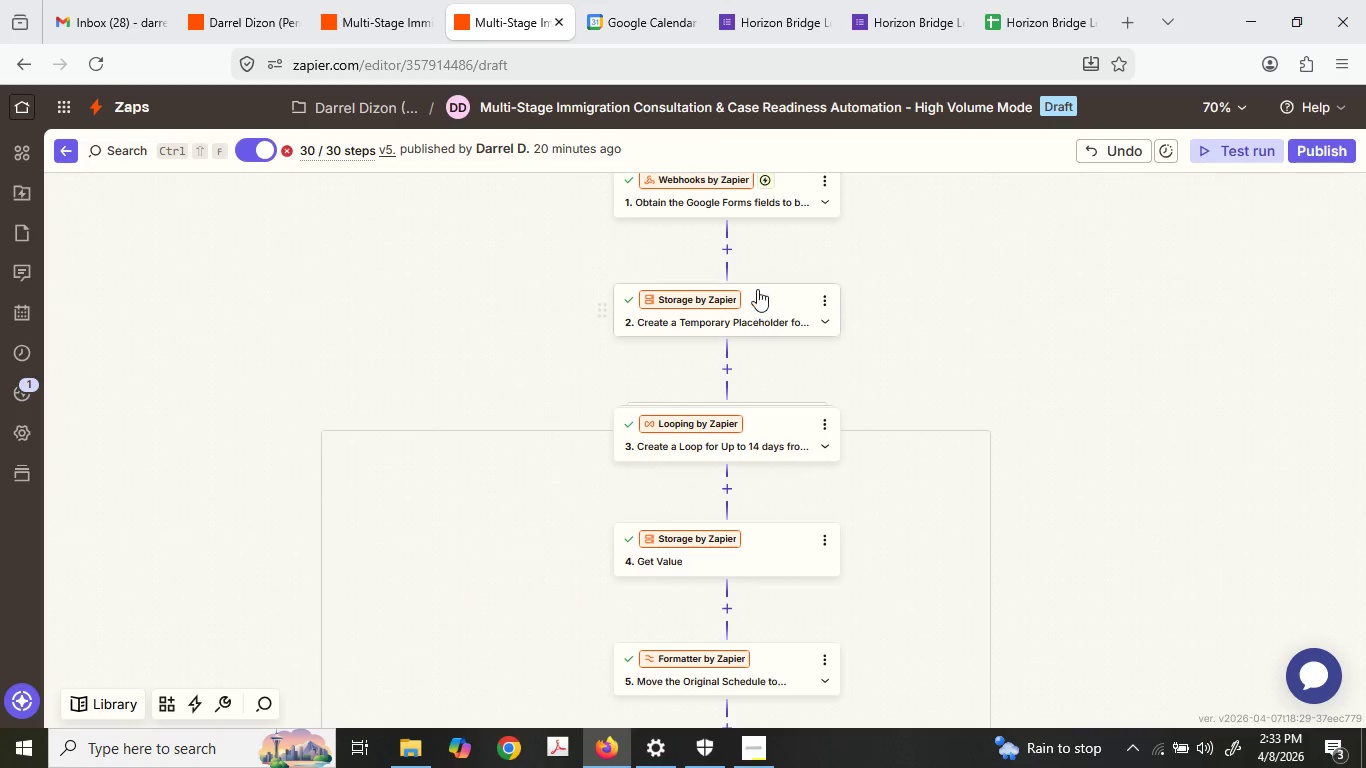 
left_click([697, 418])
 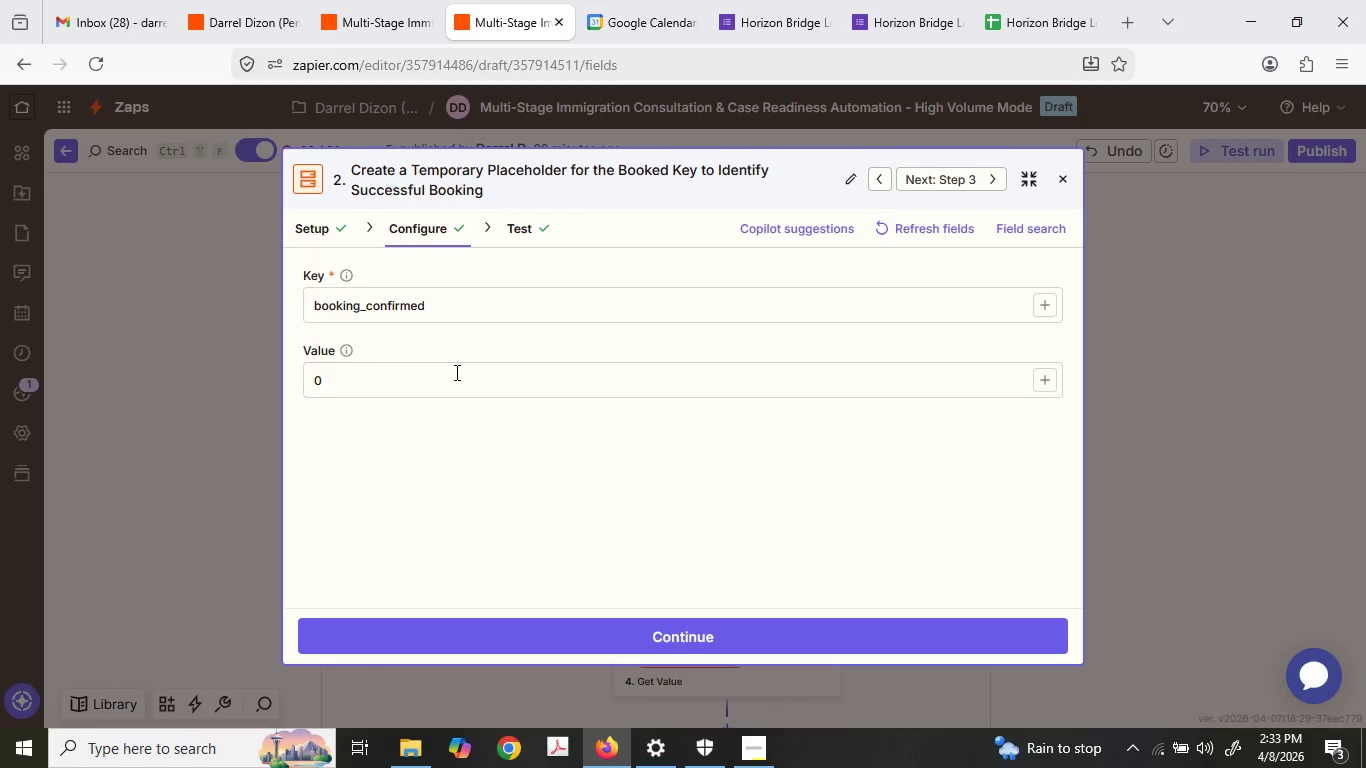 
scroll: coordinate [757, 288], scroll_direction: up, amount: 2.0
 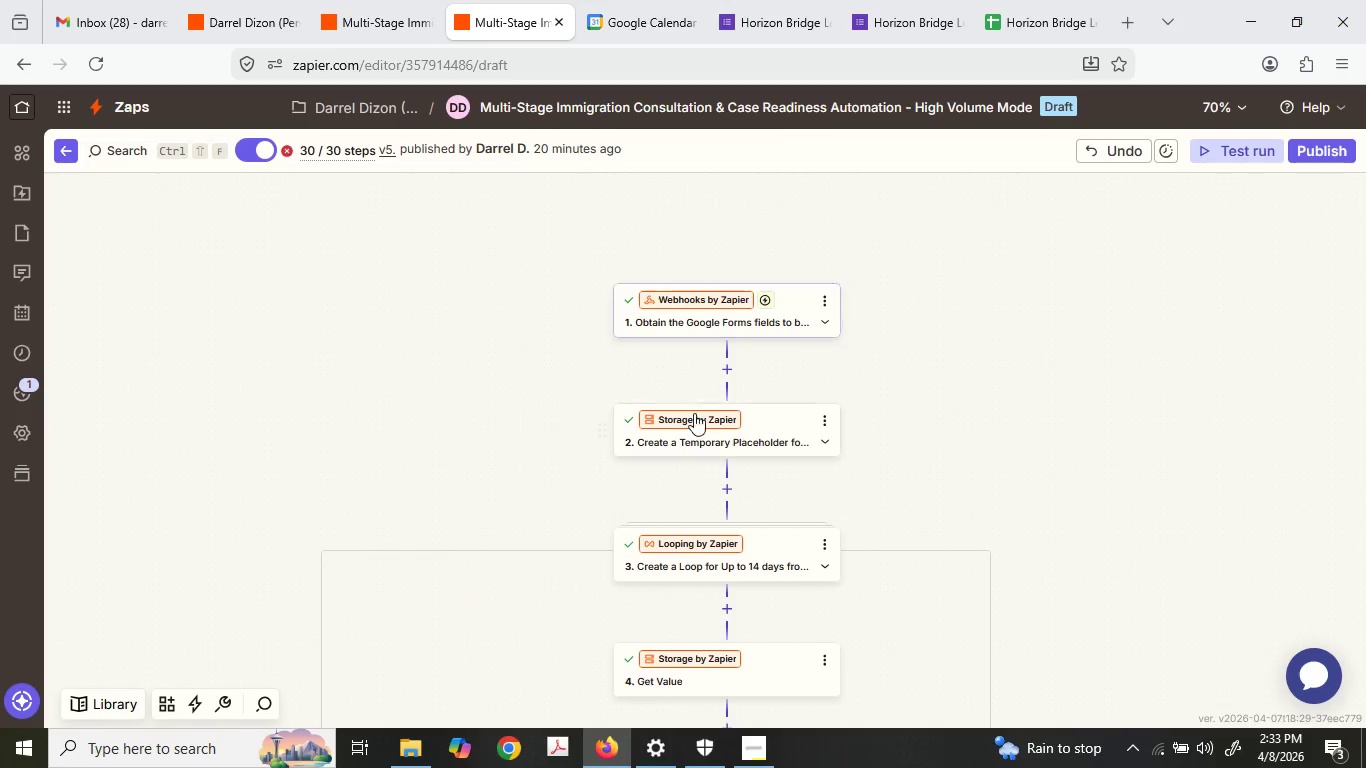 
double_click([409, 397])
 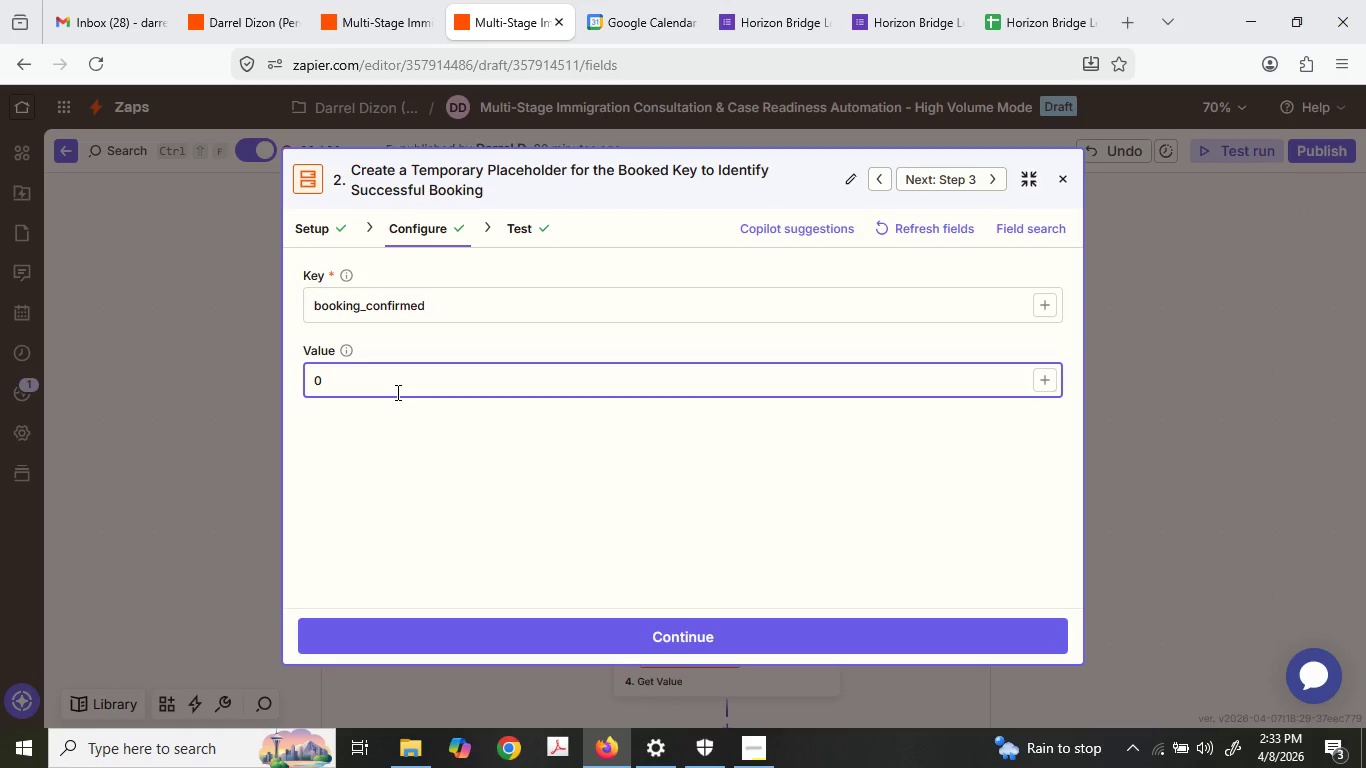 
double_click([396, 392])
 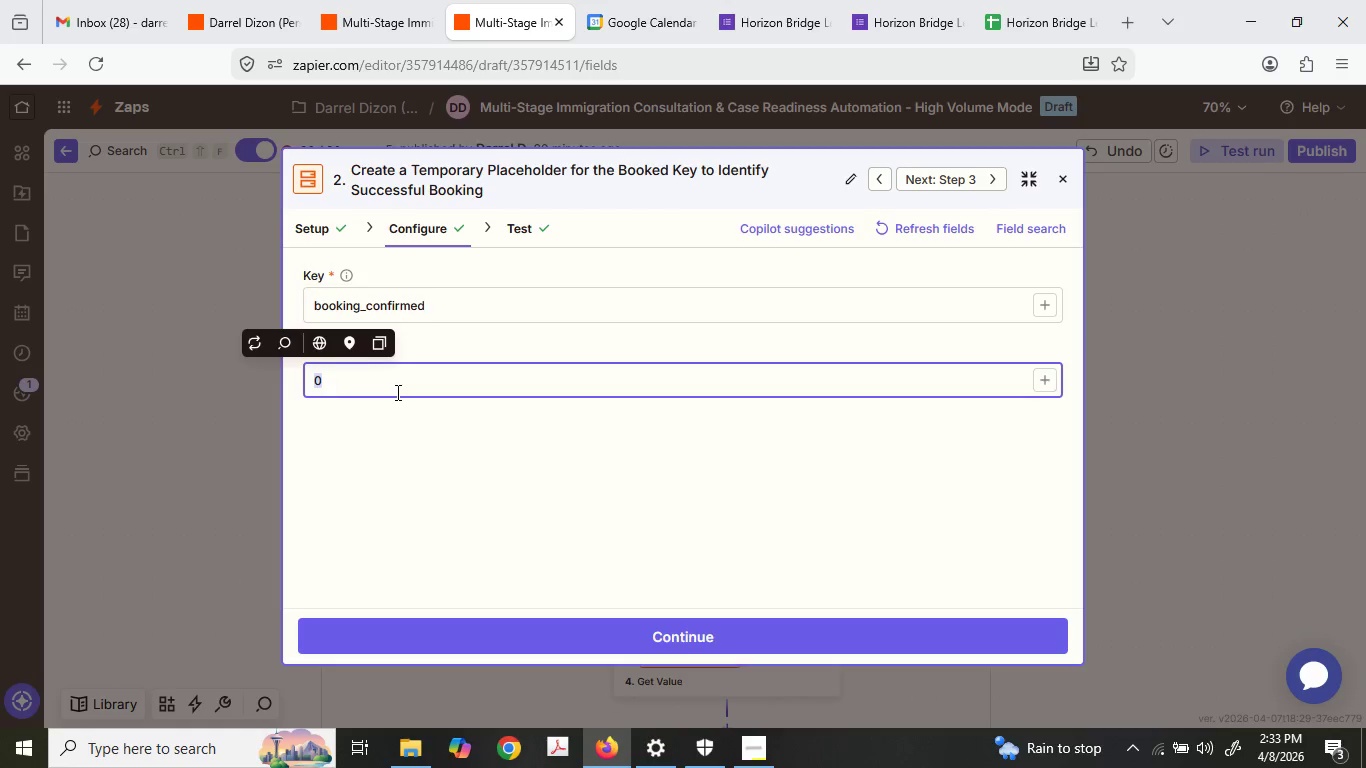 
key(1)
 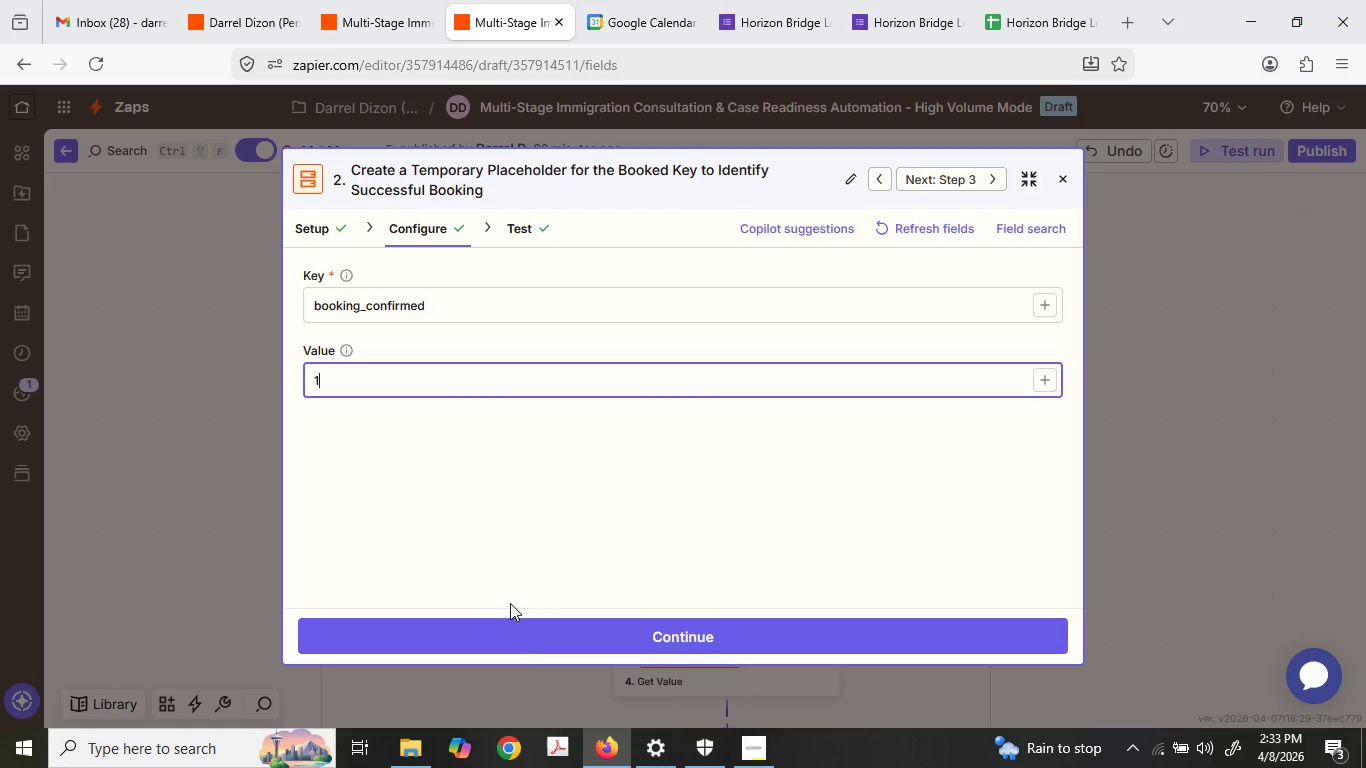 
left_click([524, 645])
 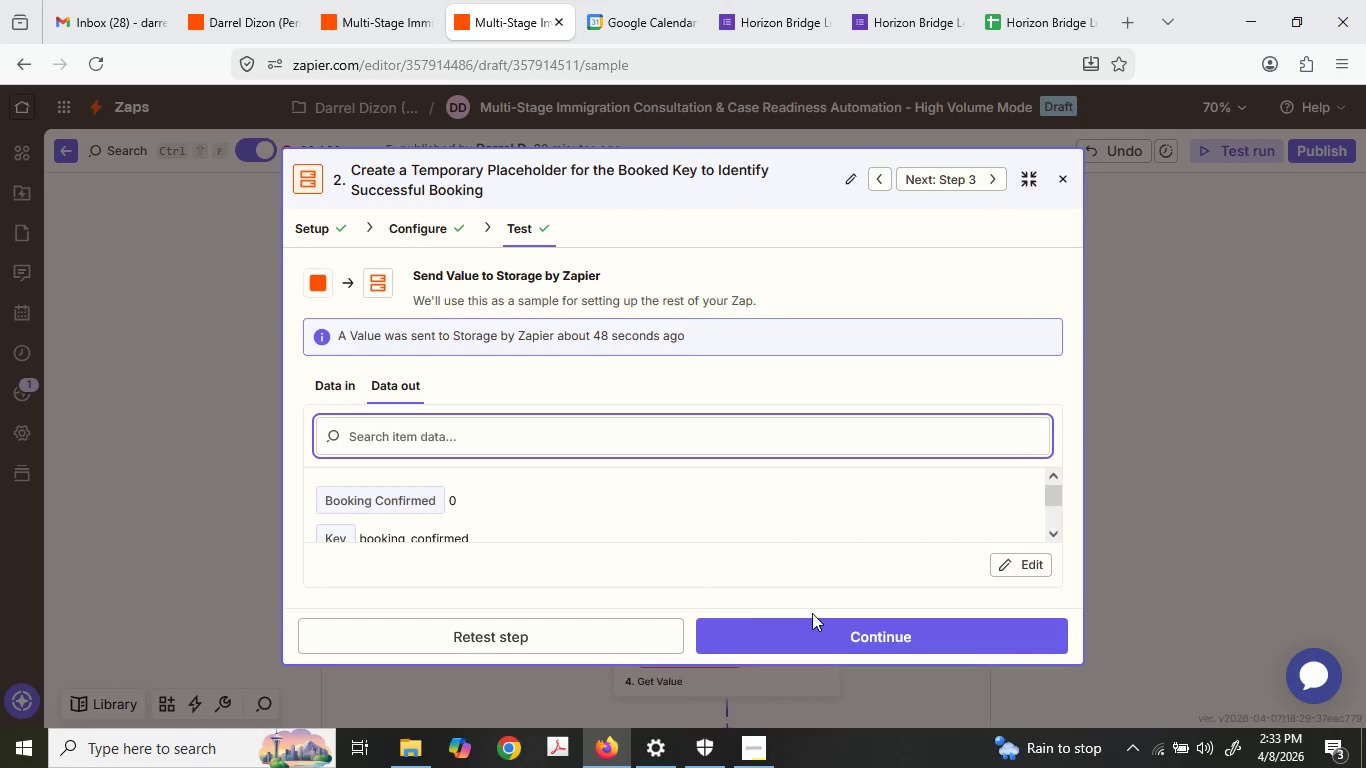 
left_click([609, 620])
 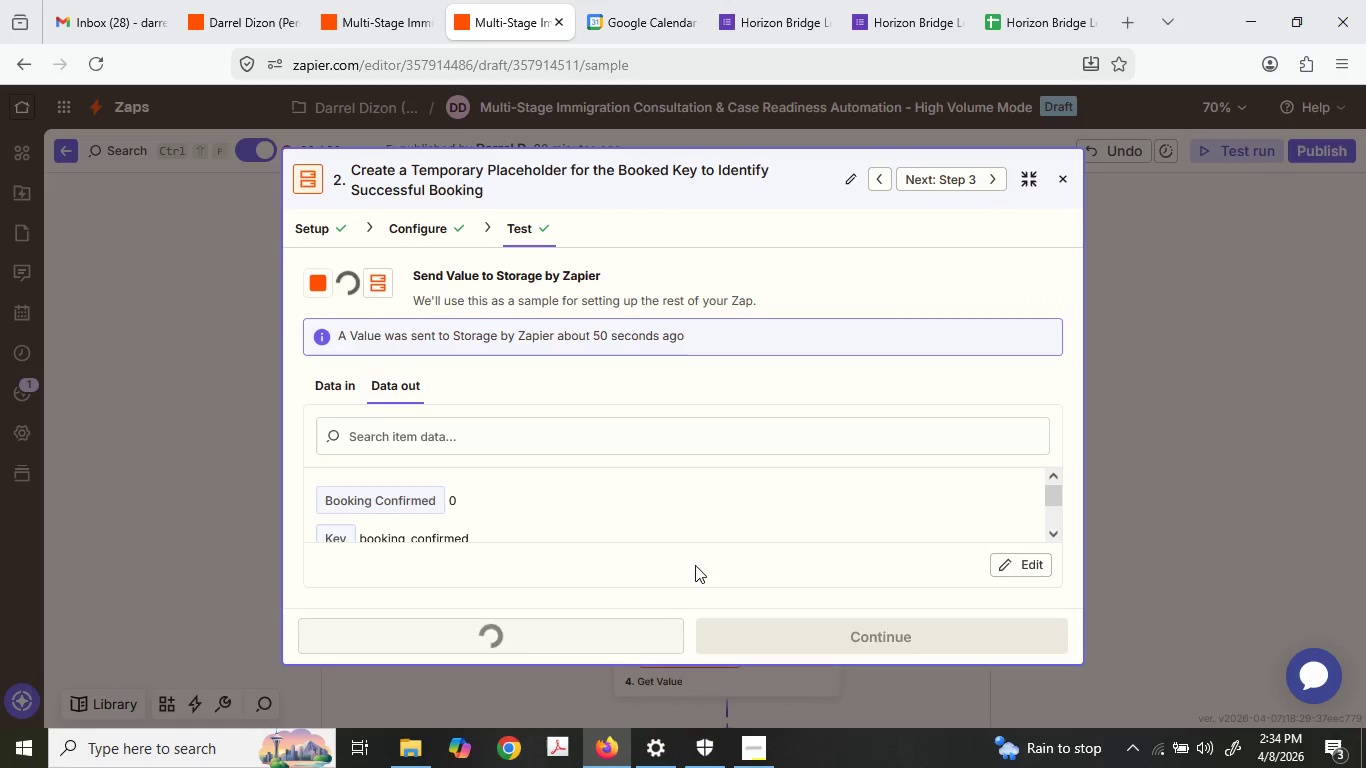 
left_click([961, 640])
 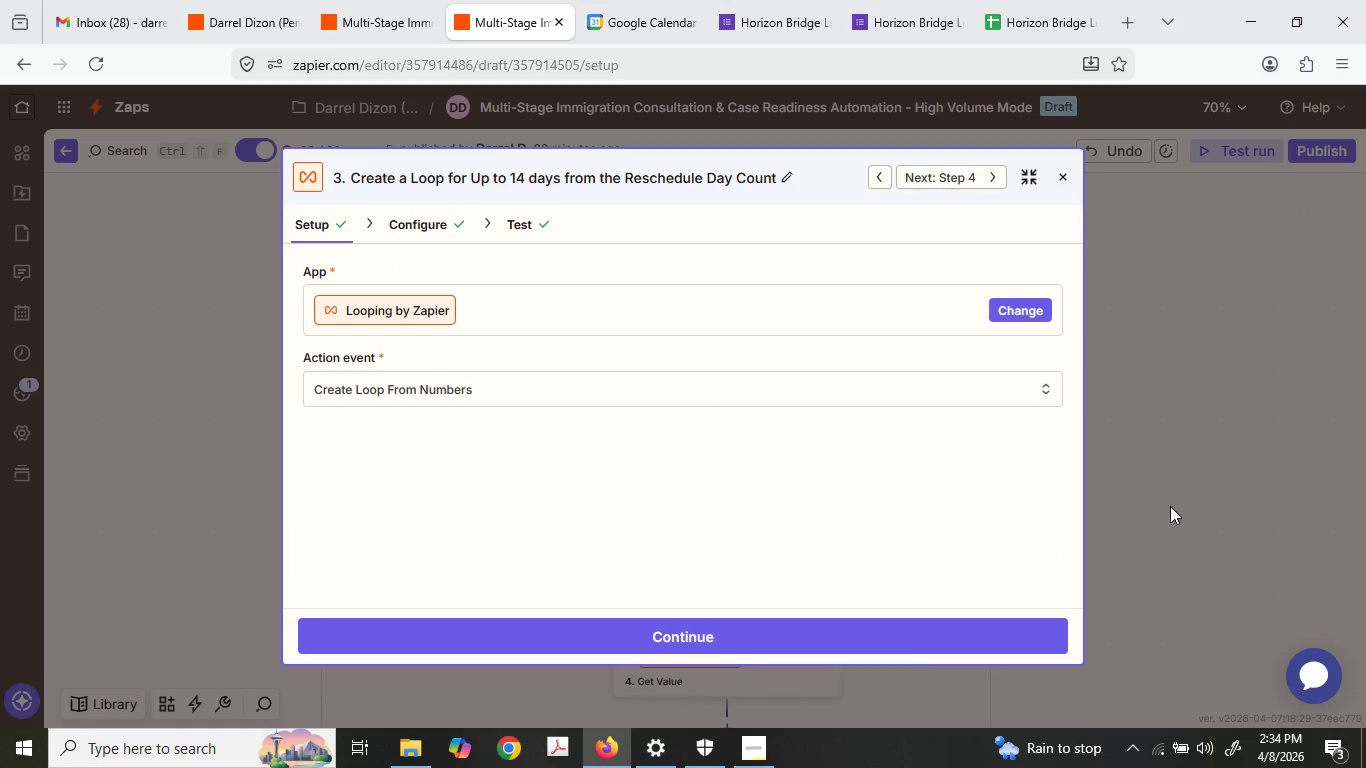 
scroll: coordinate [690, 522], scroll_direction: down, amount: 2.0
 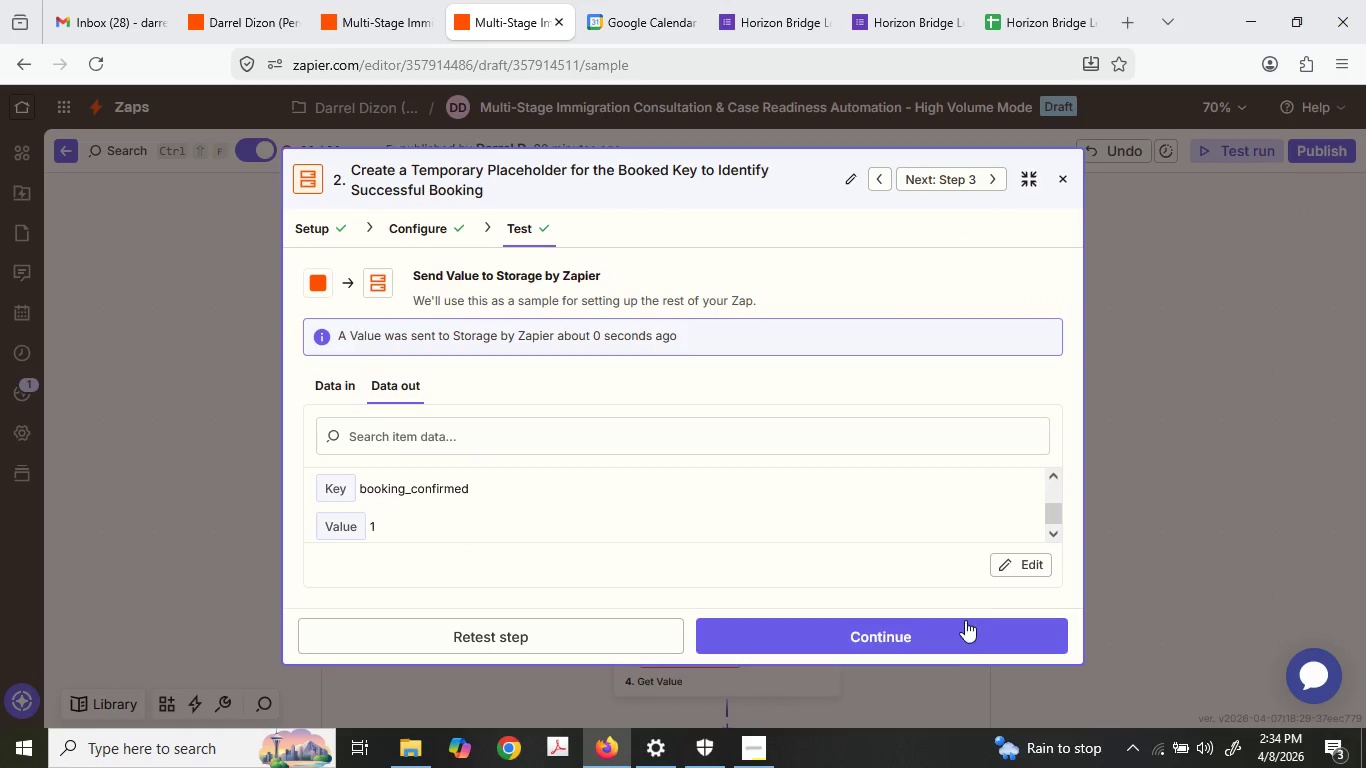 
left_click([888, 644])
 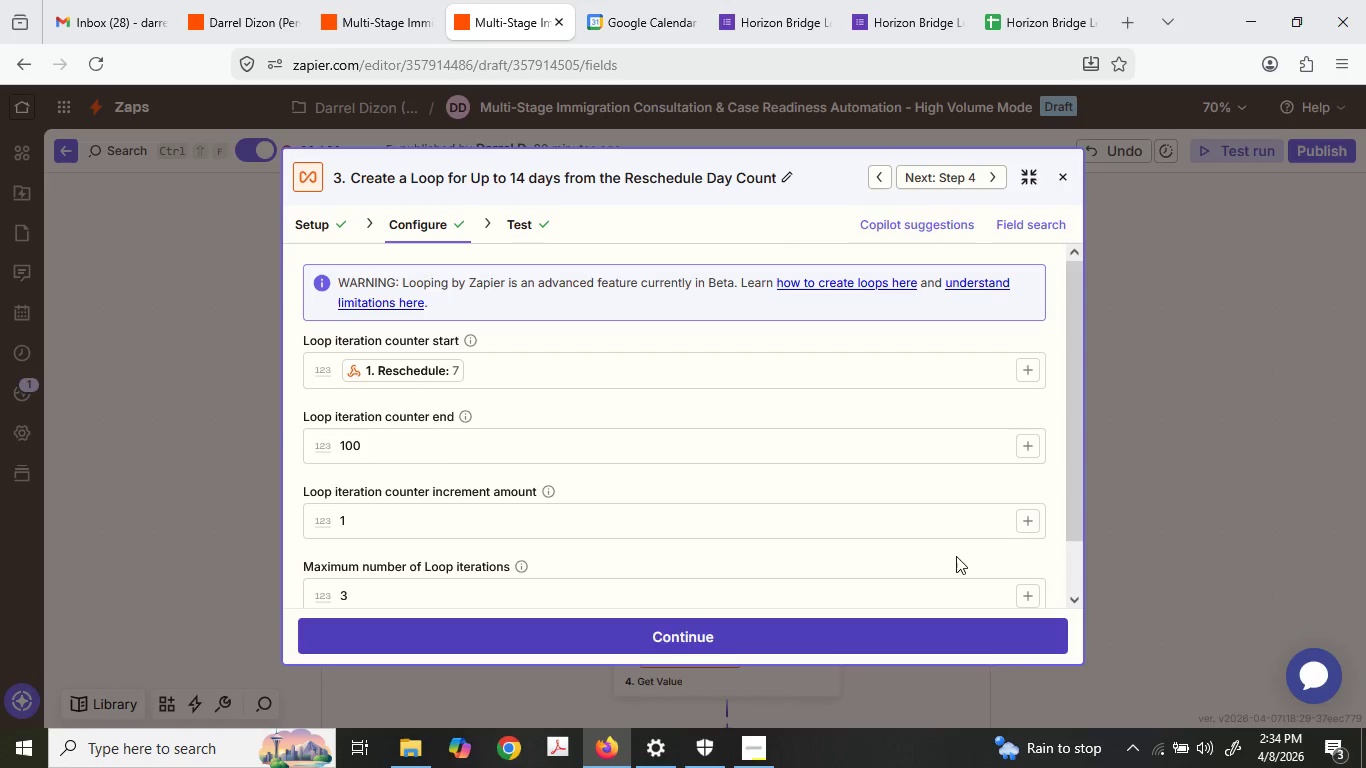 
left_click([1326, 464])
 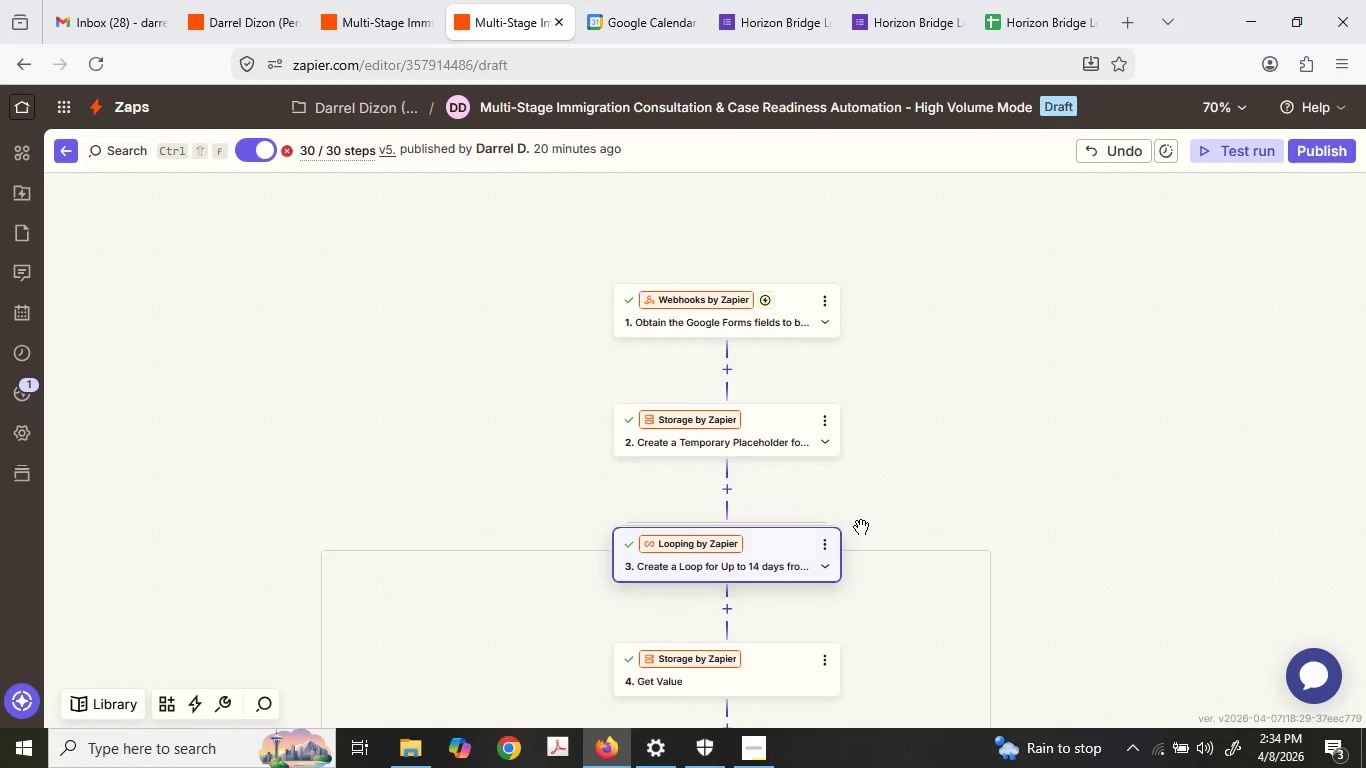 
scroll: coordinate [782, 543], scroll_direction: down, amount: 25.0
 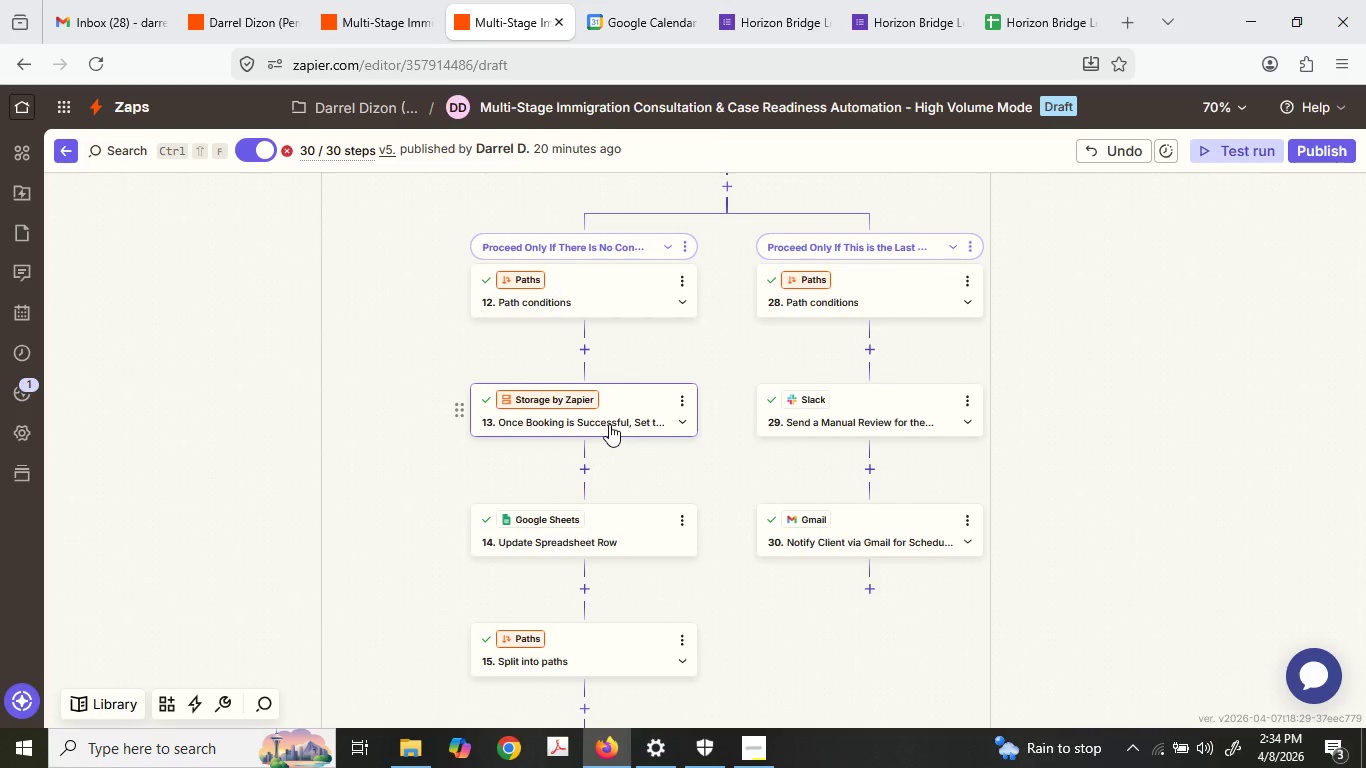 
left_click([608, 424])
 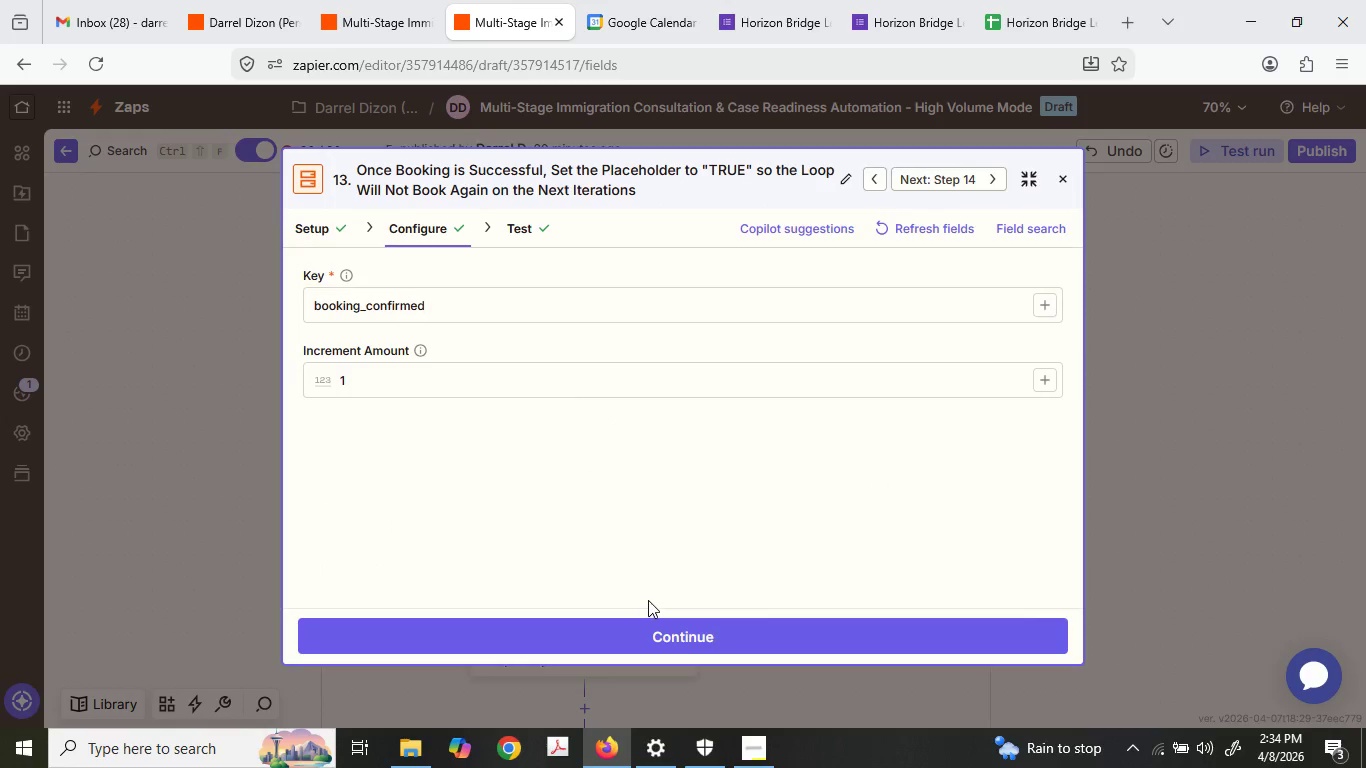 
left_click([1258, 407])
 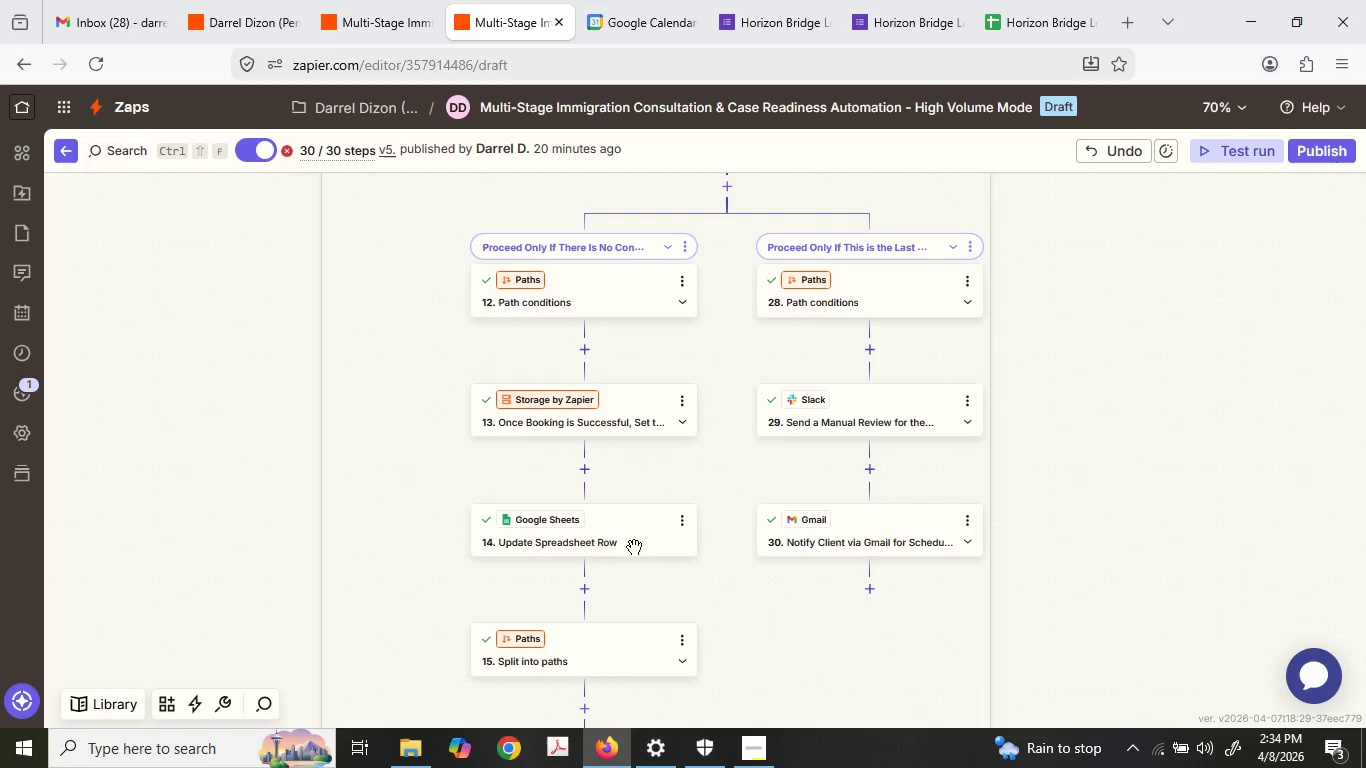 
scroll: coordinate [504, 416], scroll_direction: down, amount: 14.0
 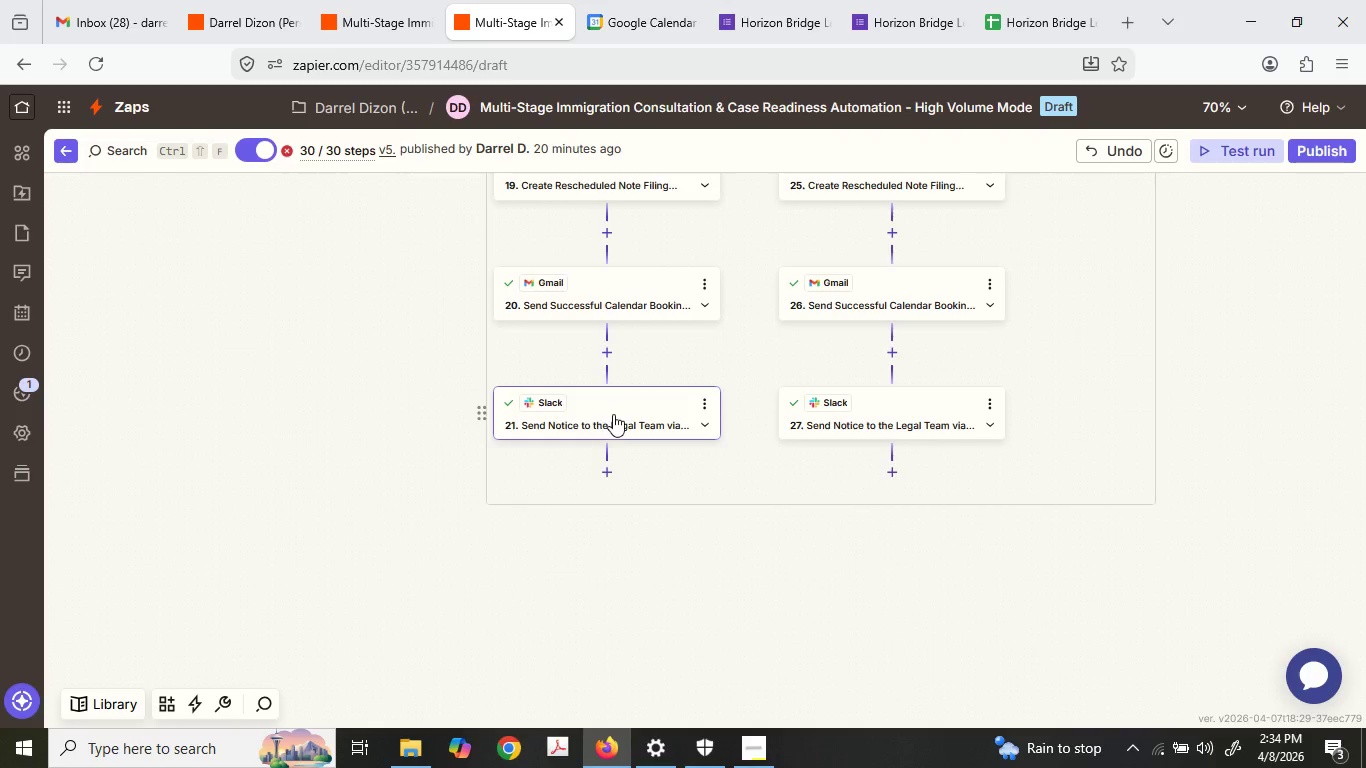 
scroll: coordinate [654, 547], scroll_direction: up, amount: 11.0
 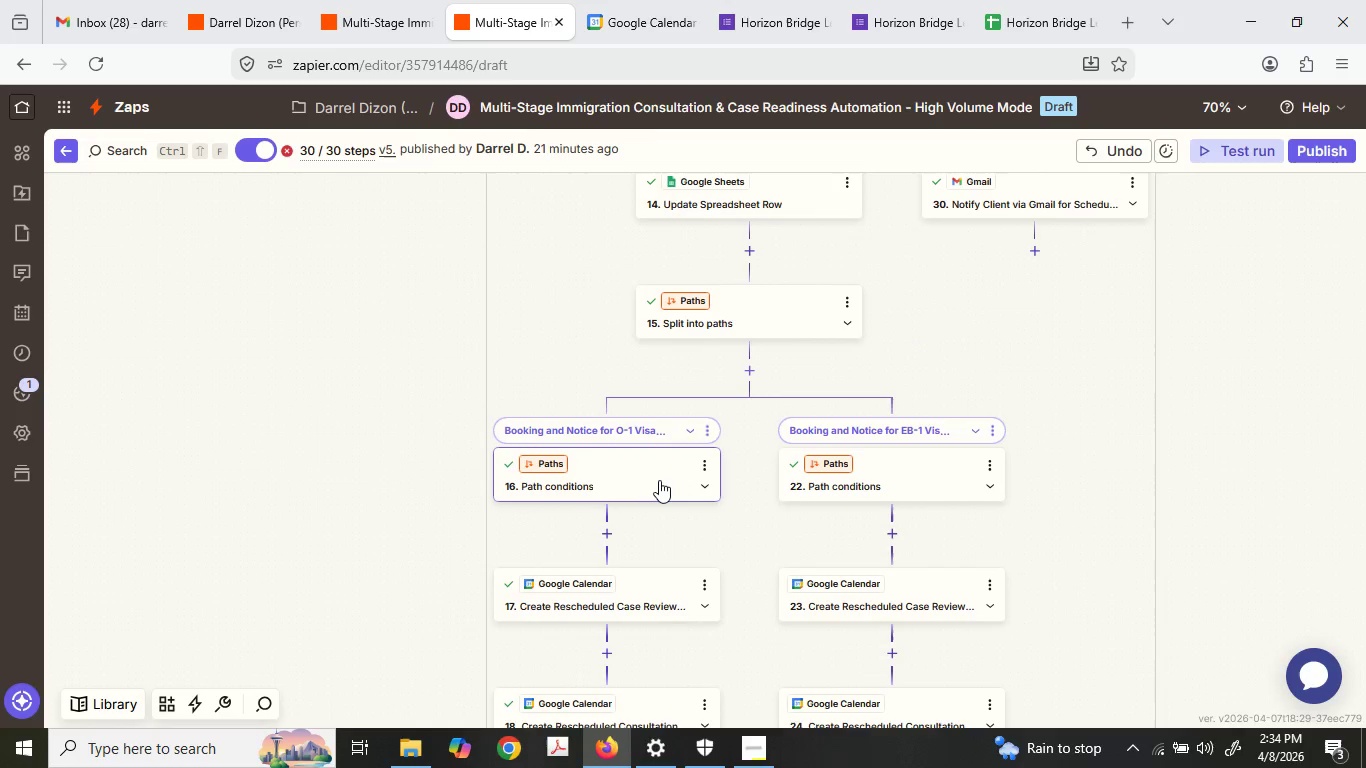 
left_click([659, 480])
 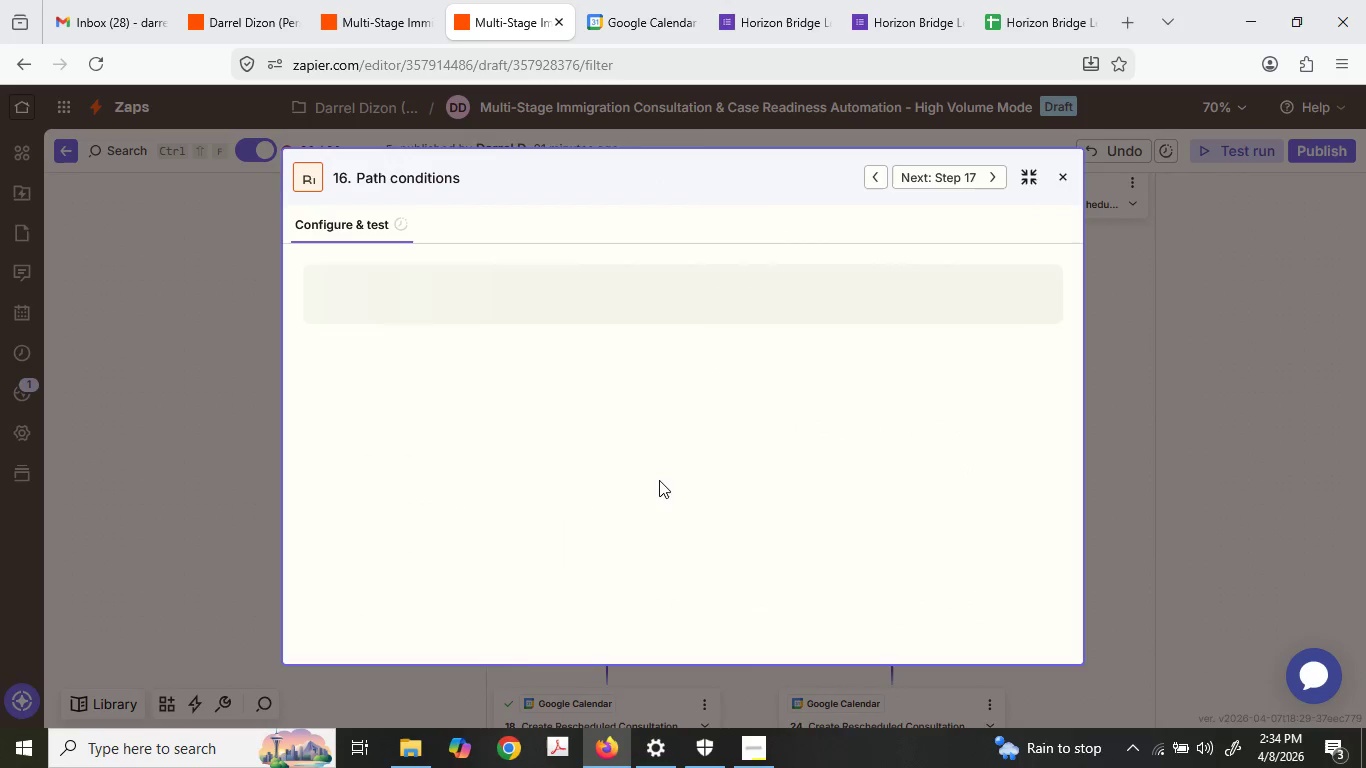 
left_click([1107, 378])
 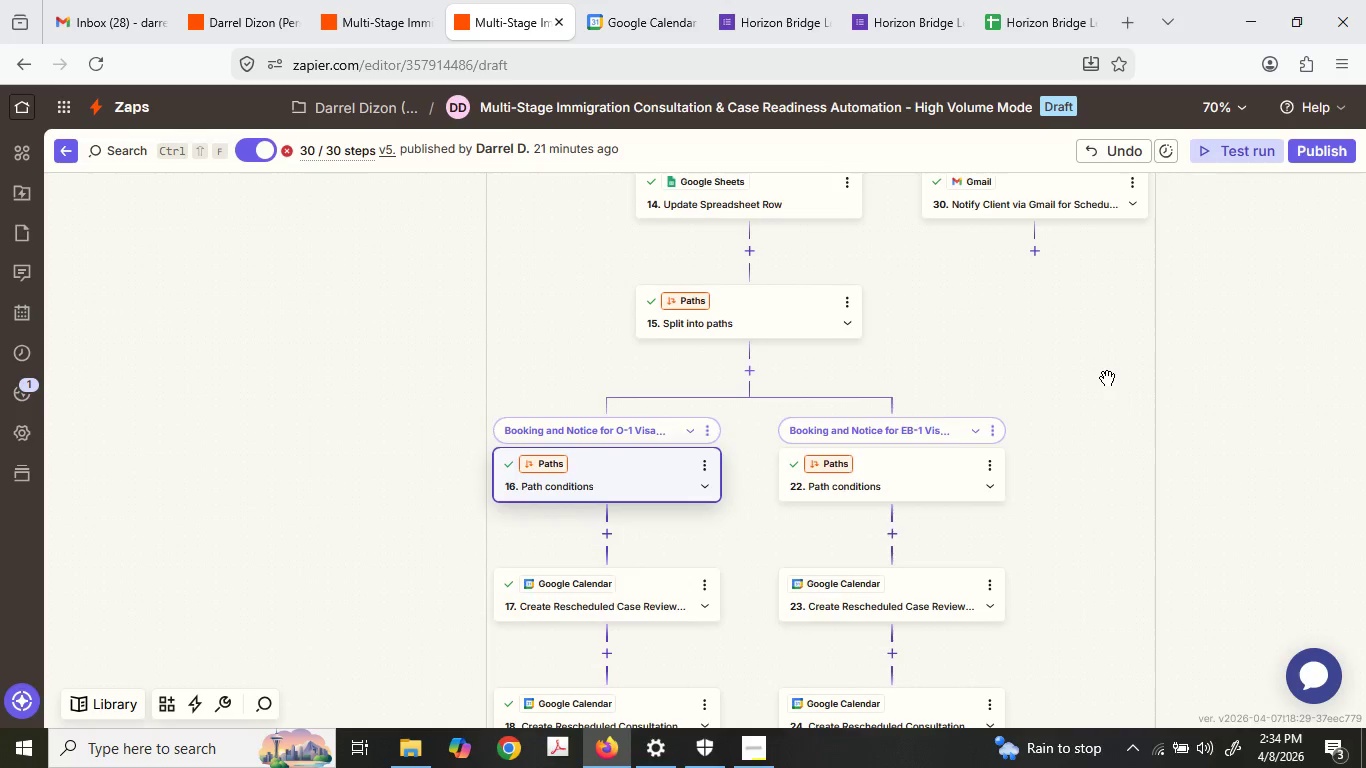 
scroll: coordinate [1122, 381], scroll_direction: up, amount: 7.0
 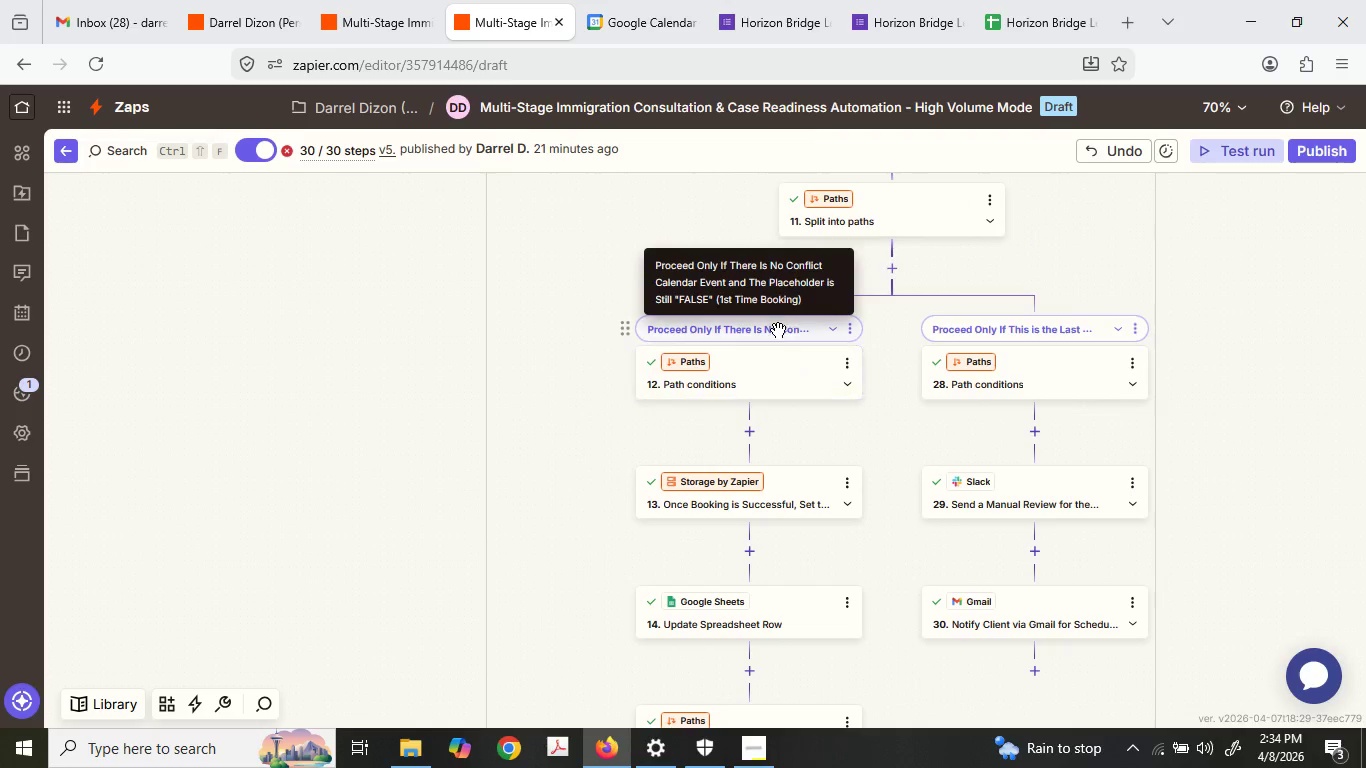 
left_click([758, 382])
 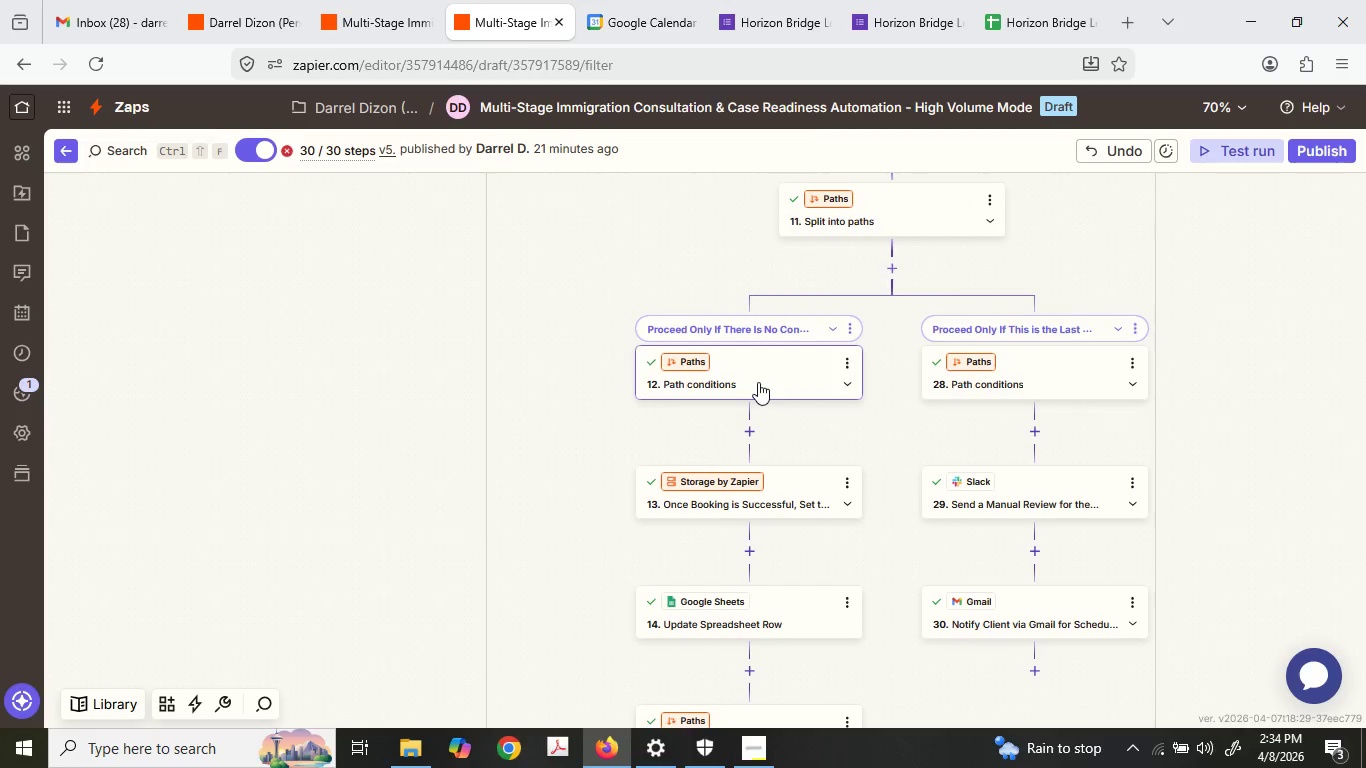 
mouse_move([738, 382])
 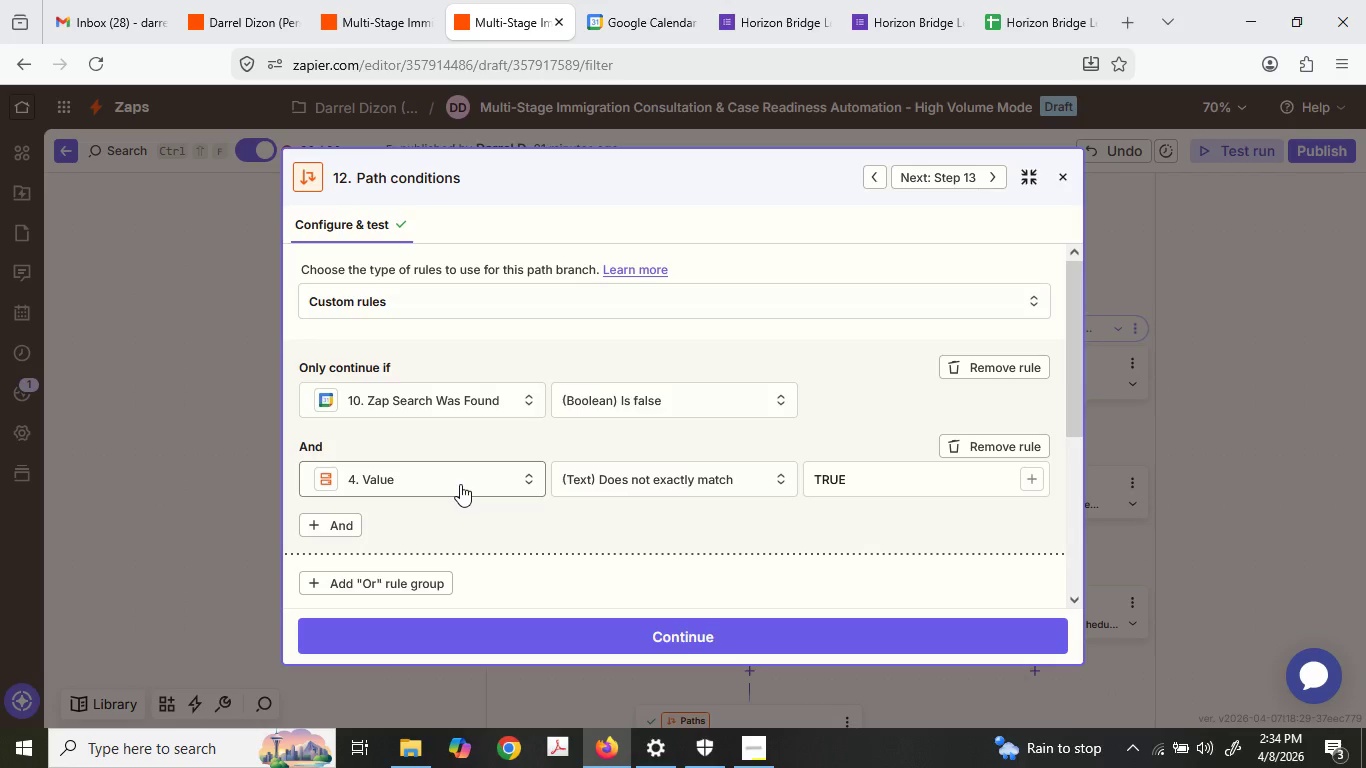 
left_click([697, 478])
 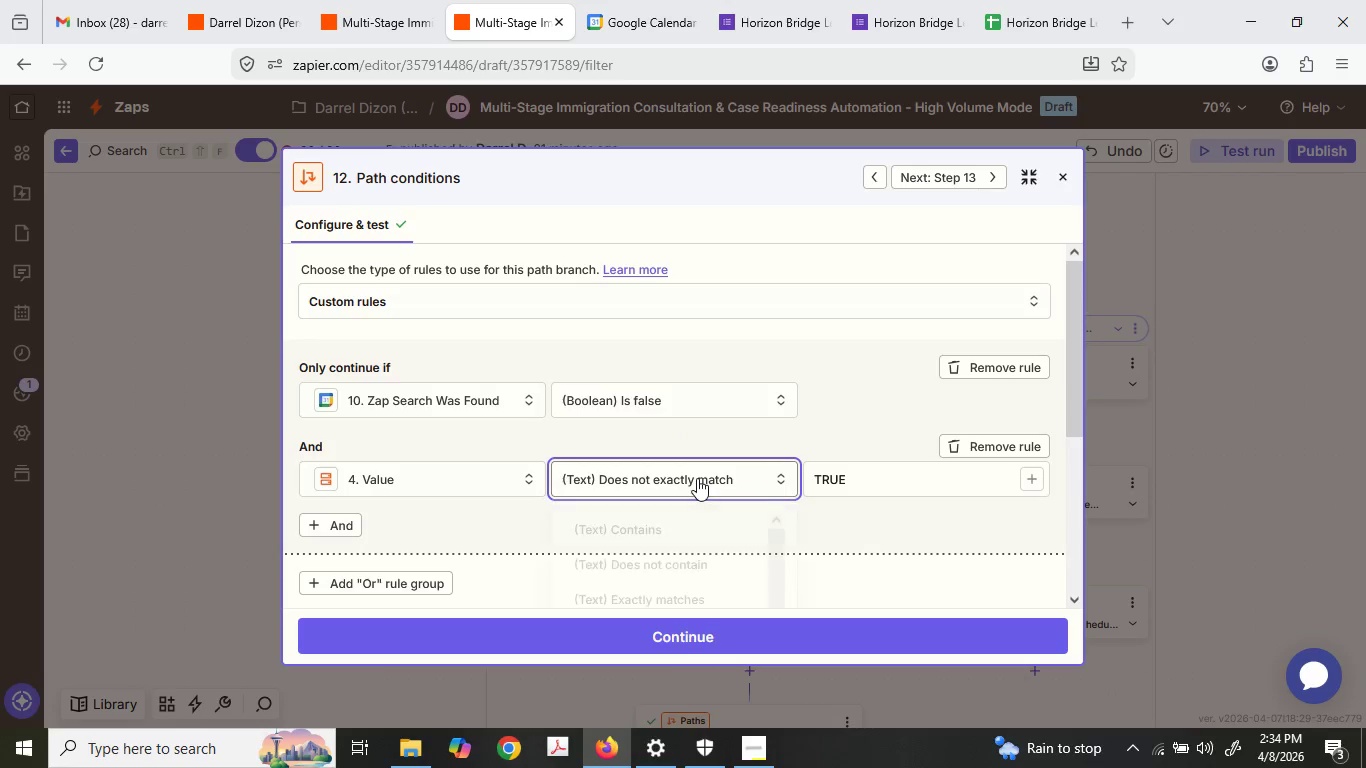 
mouse_move([699, 490])
 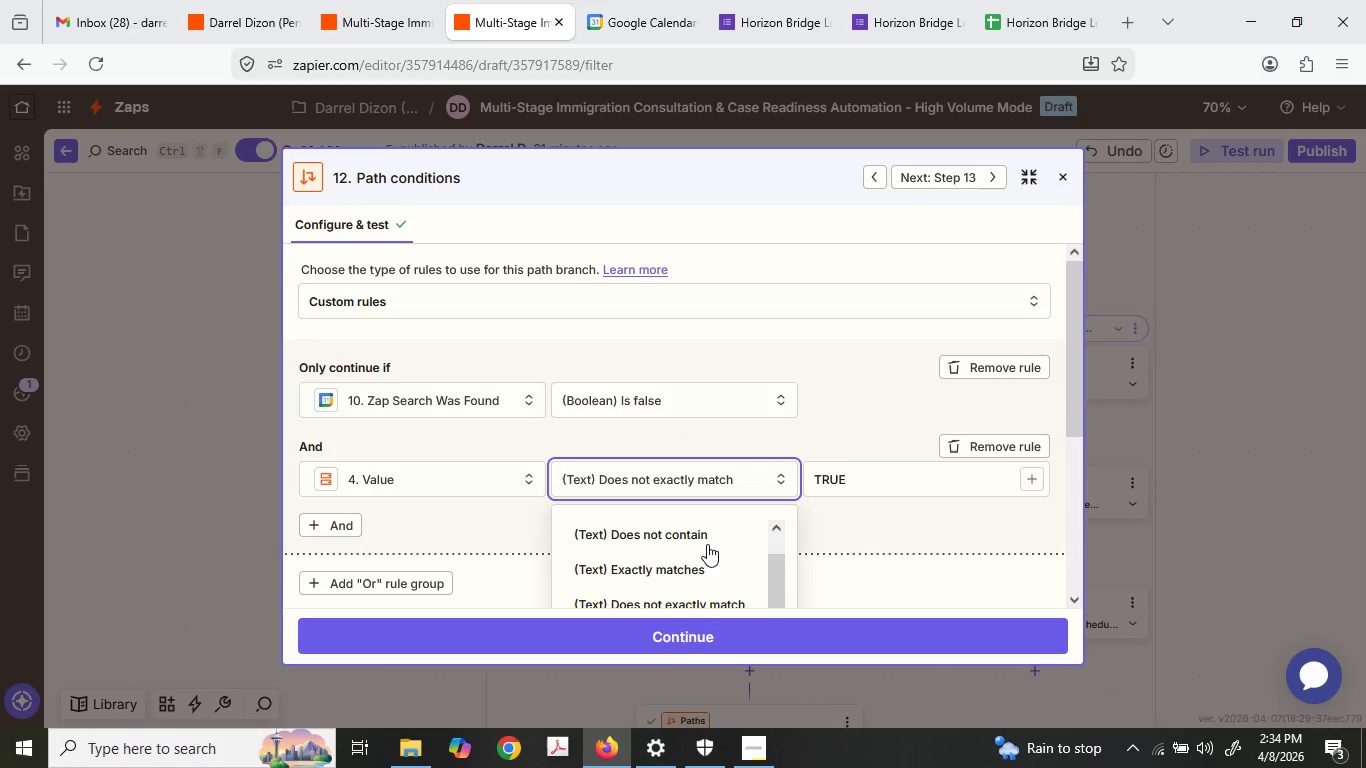 
scroll: coordinate [707, 544], scroll_direction: down, amount: 2.0
 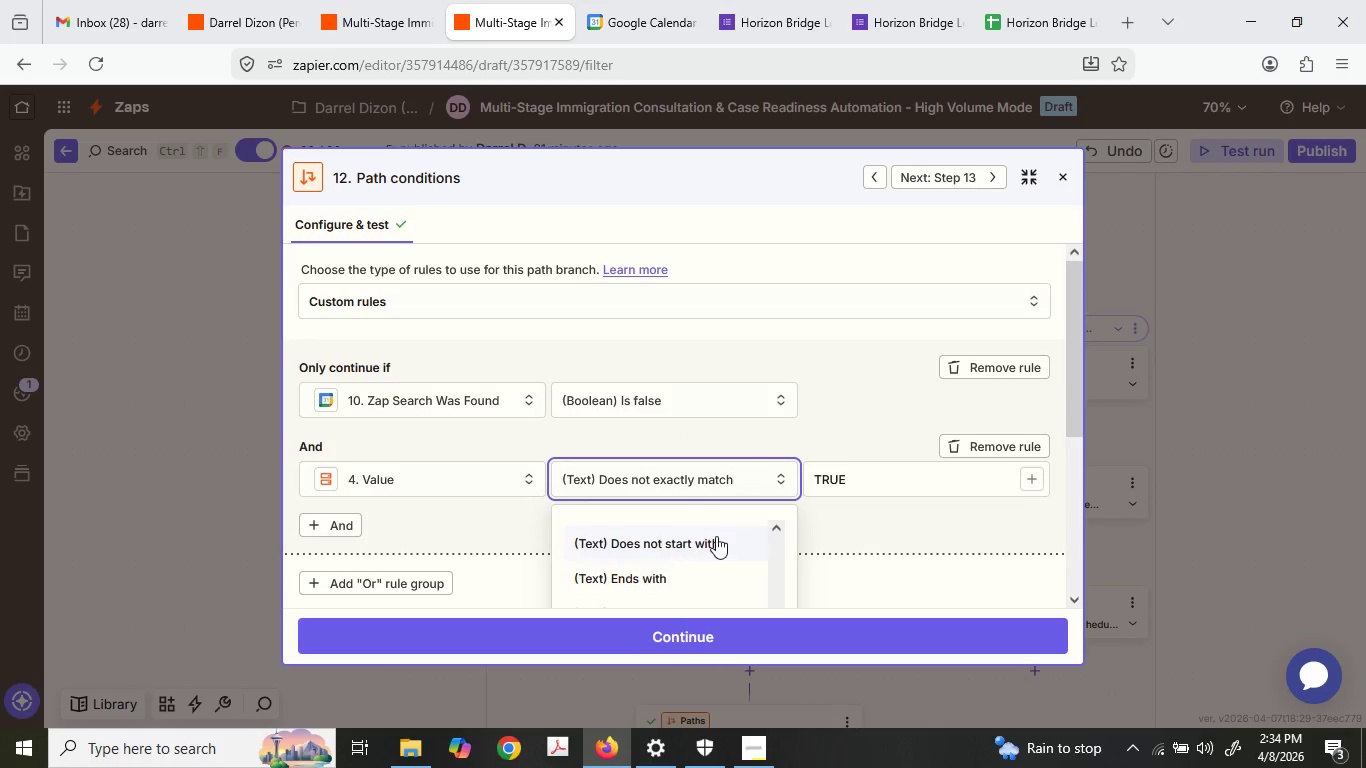 
scroll: coordinate [716, 536], scroll_direction: up, amount: 1.0
 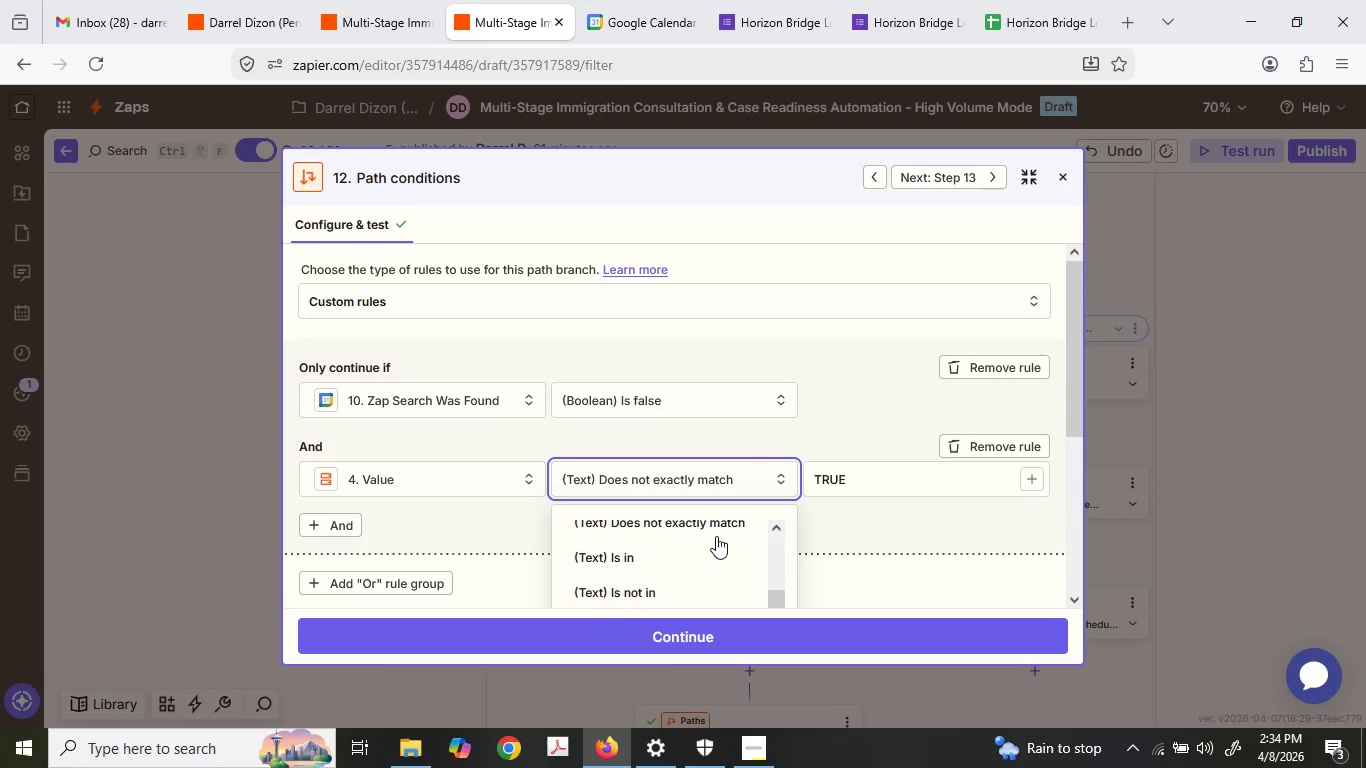 
scroll: coordinate [773, 526], scroll_direction: down, amount: 6.0
 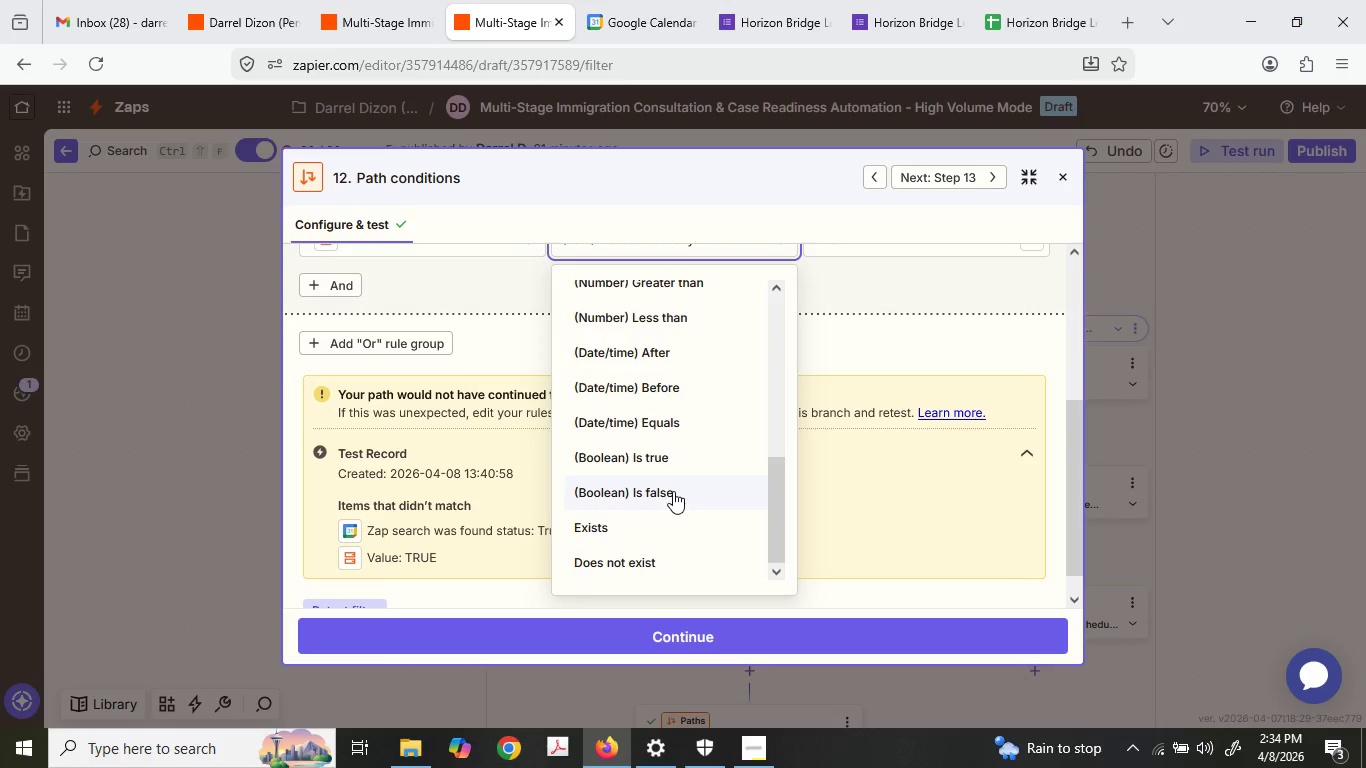 
scroll: coordinate [673, 491], scroll_direction: up, amount: 1.0
 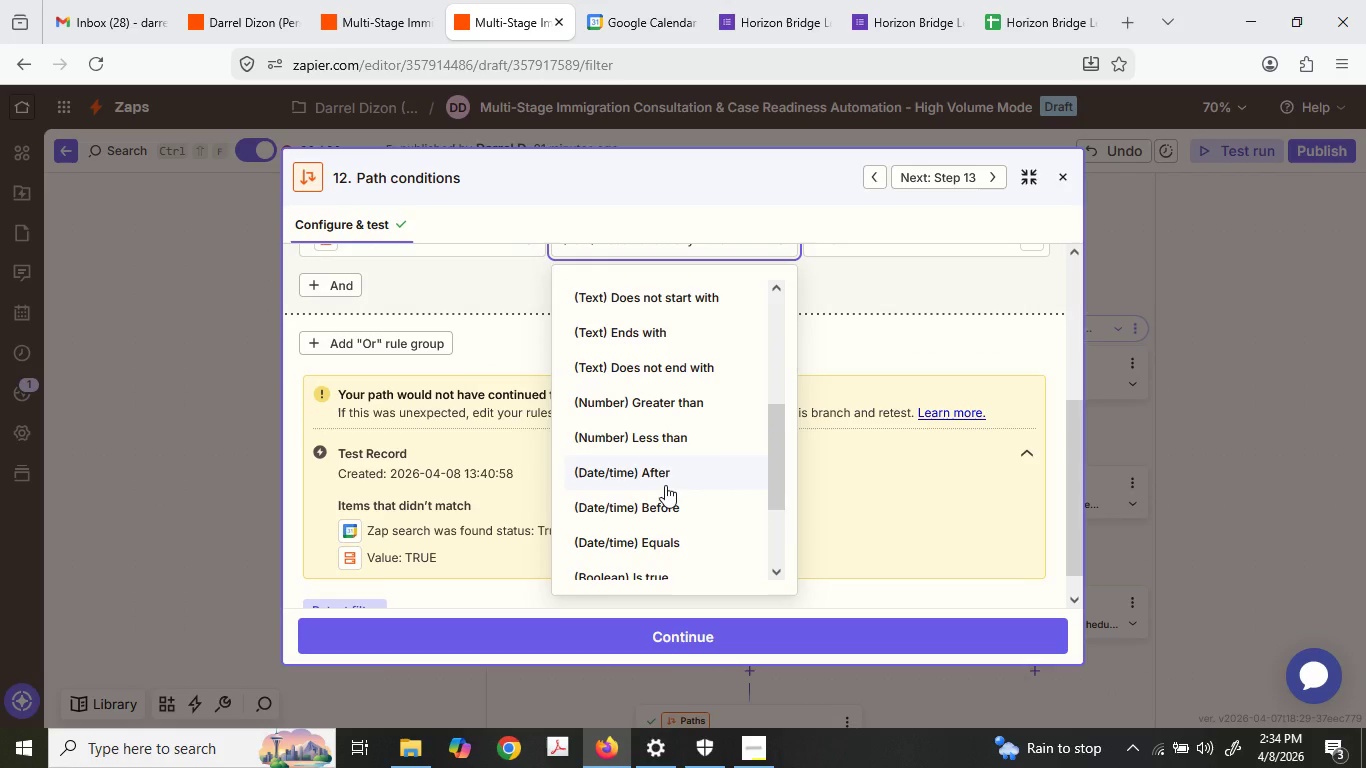 
scroll: coordinate [665, 485], scroll_direction: down, amount: 2.0
 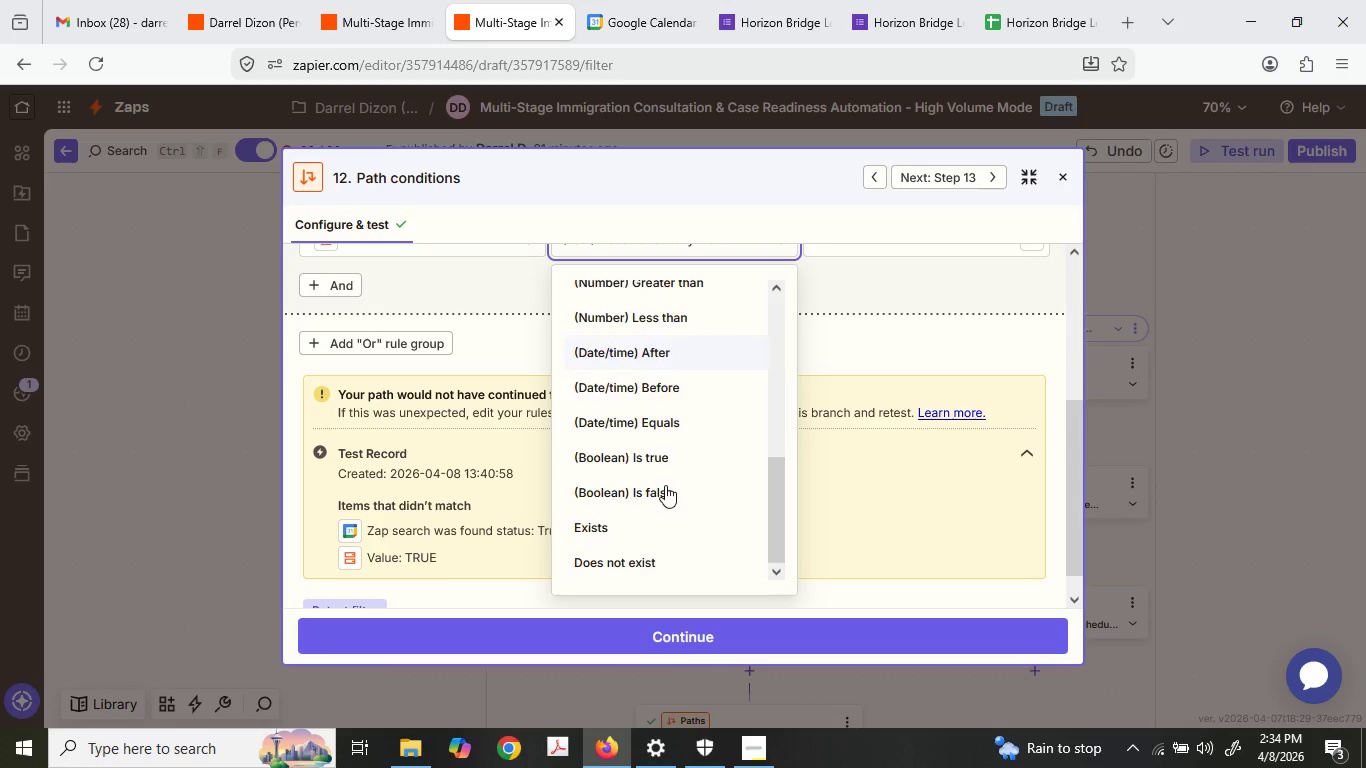 
scroll: coordinate [665, 485], scroll_direction: up, amount: 6.0
 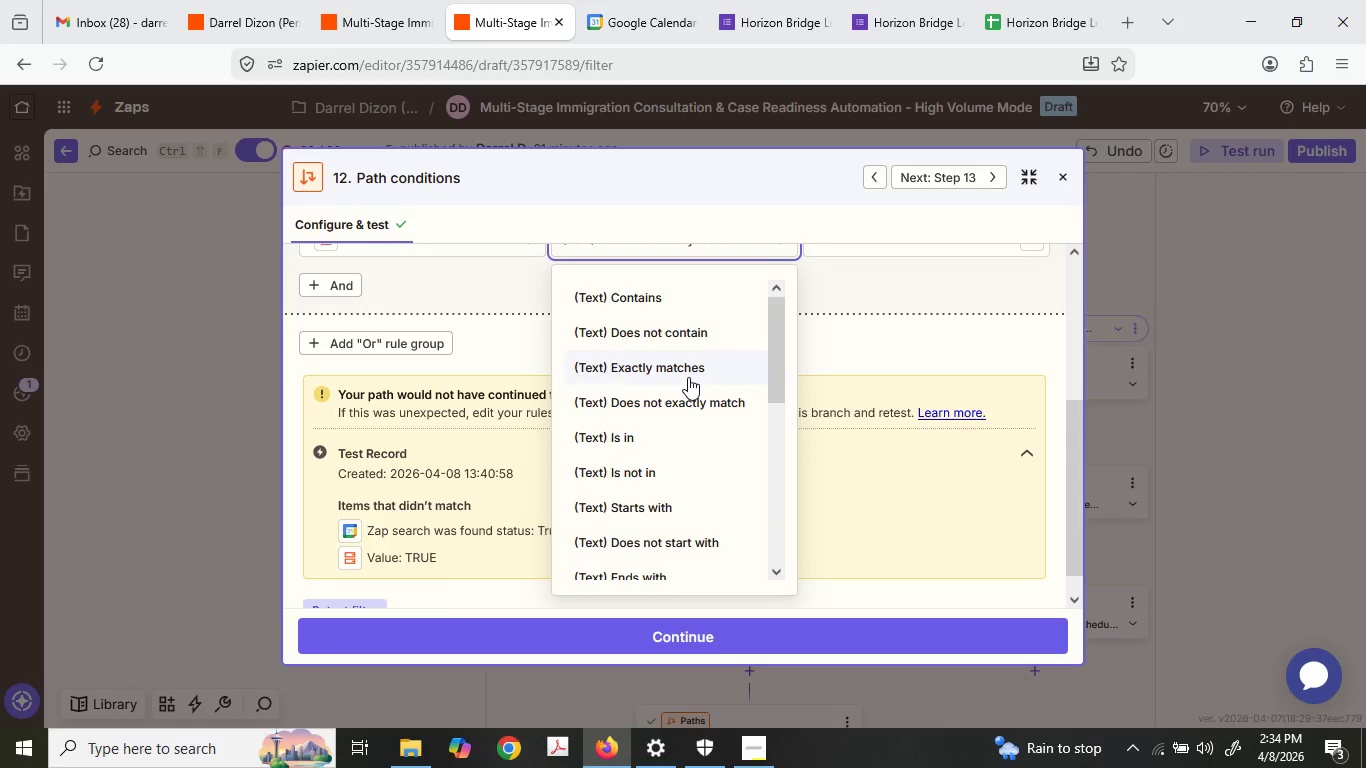 
left_click([688, 377])
 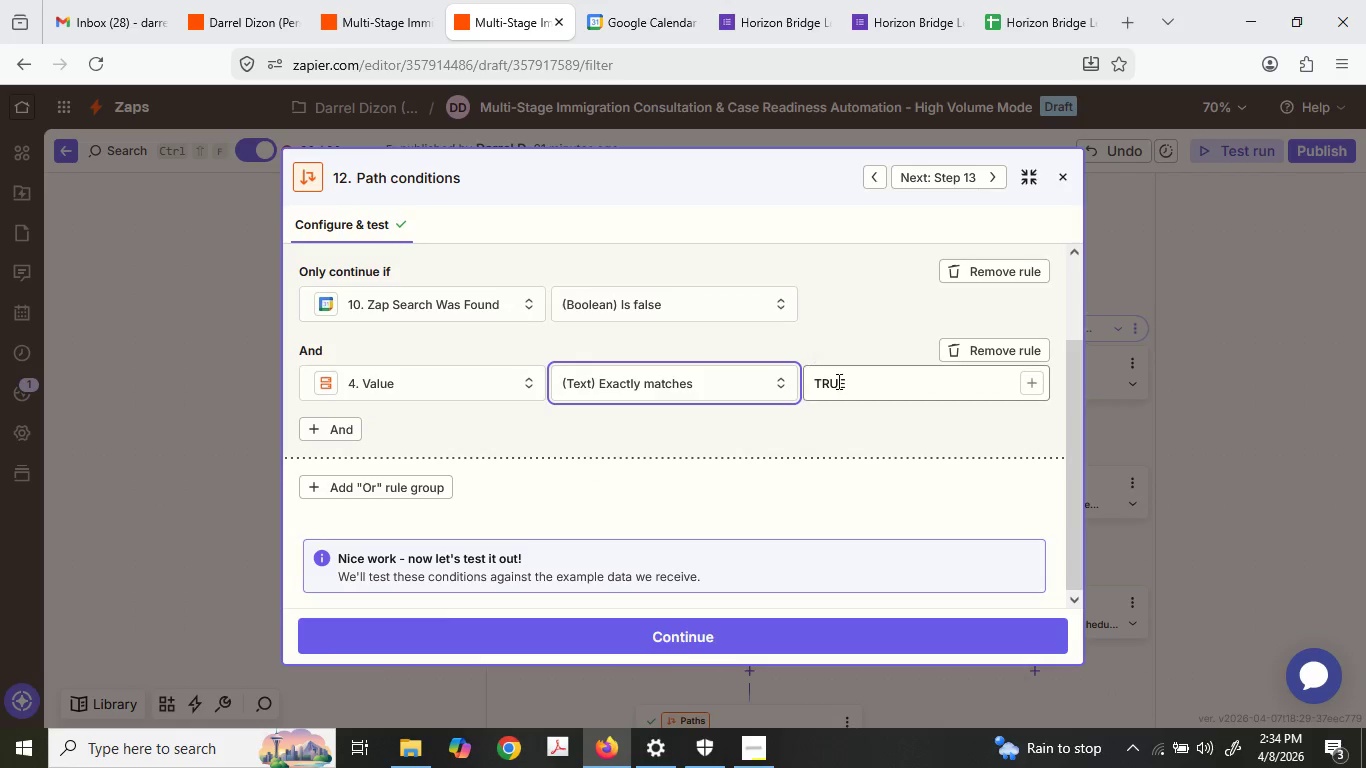 
double_click([837, 381])
 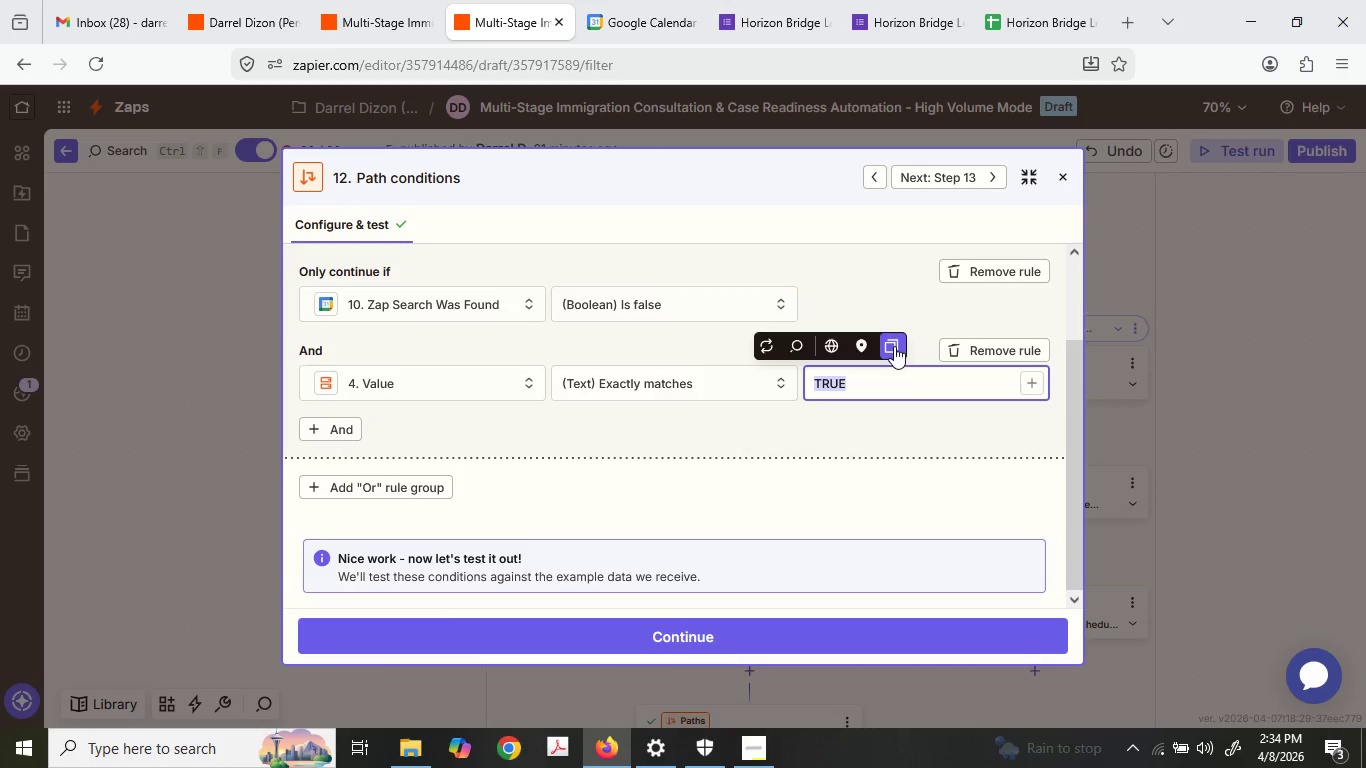 
key(Numpad1)
 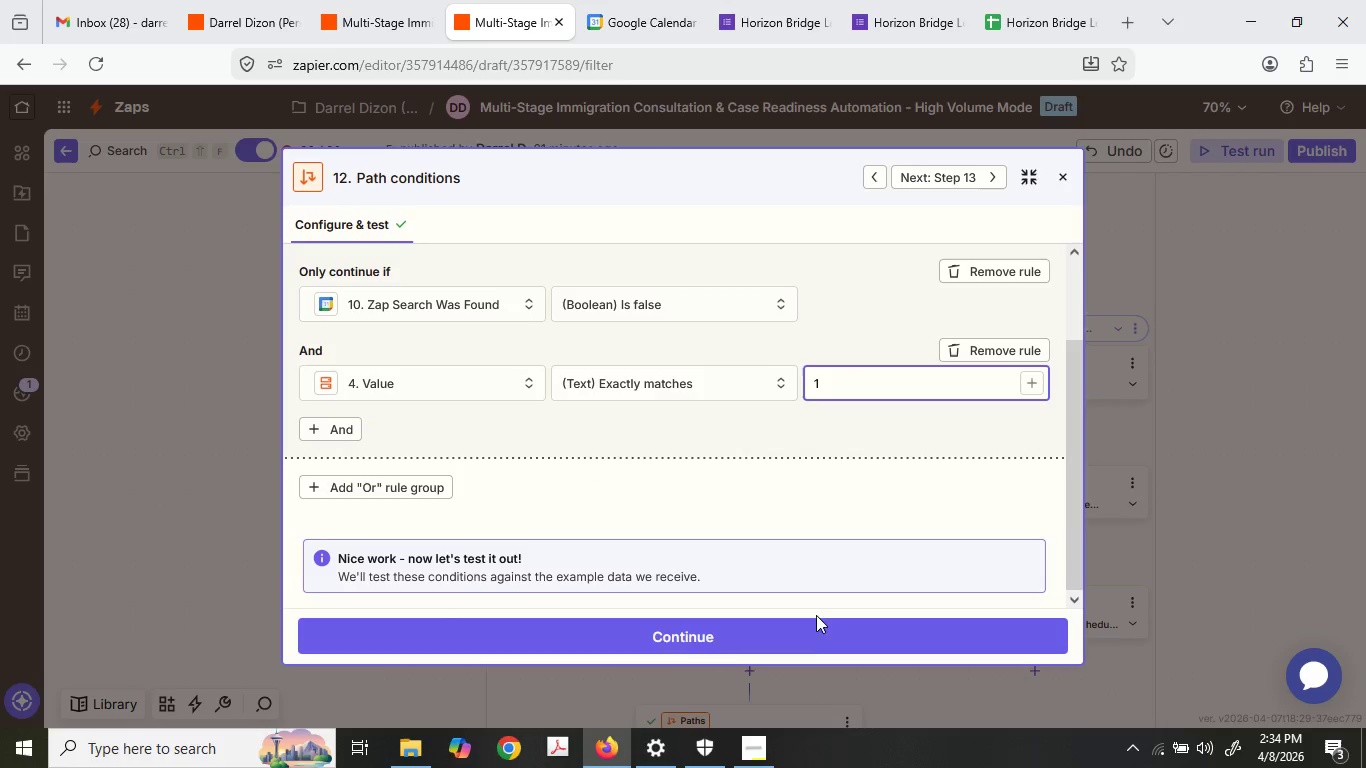 
left_click([816, 626])
 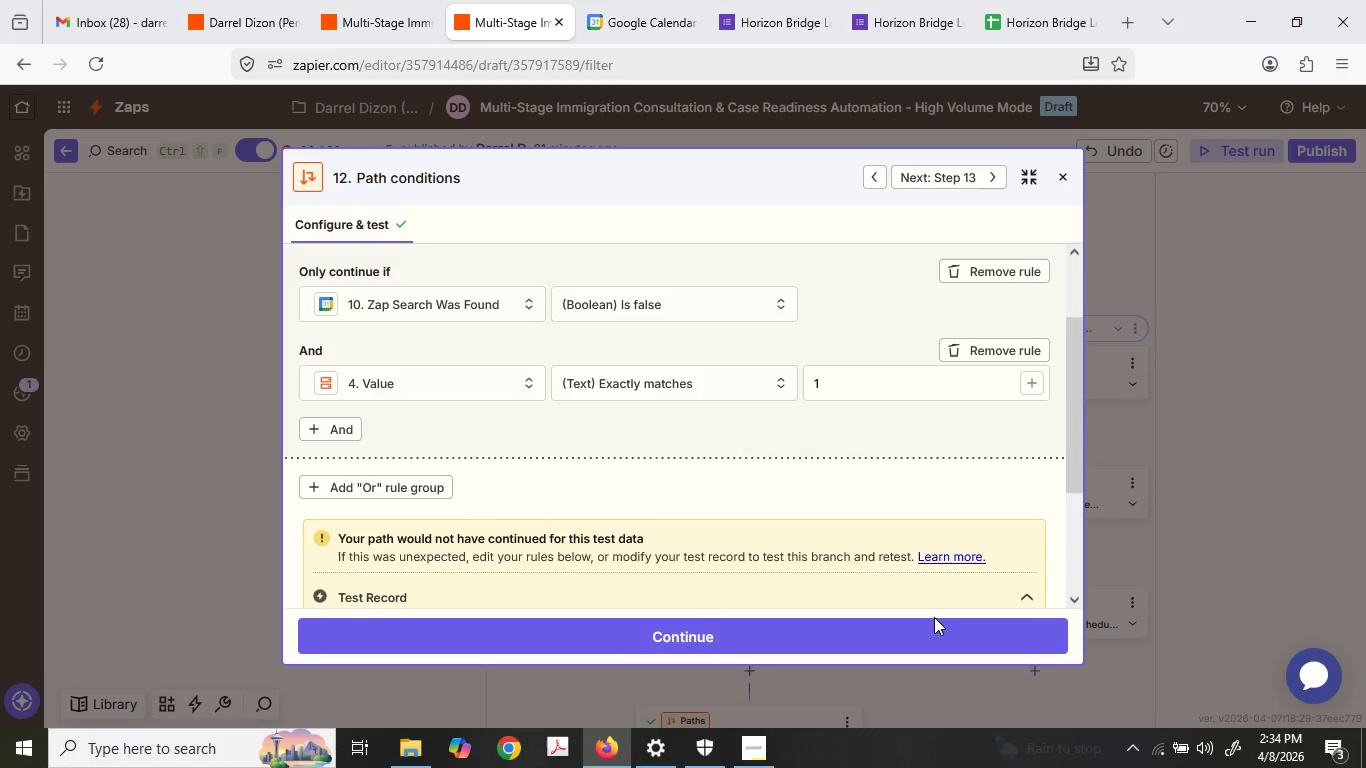 
scroll: coordinate [730, 581], scroll_direction: down, amount: 1.0
 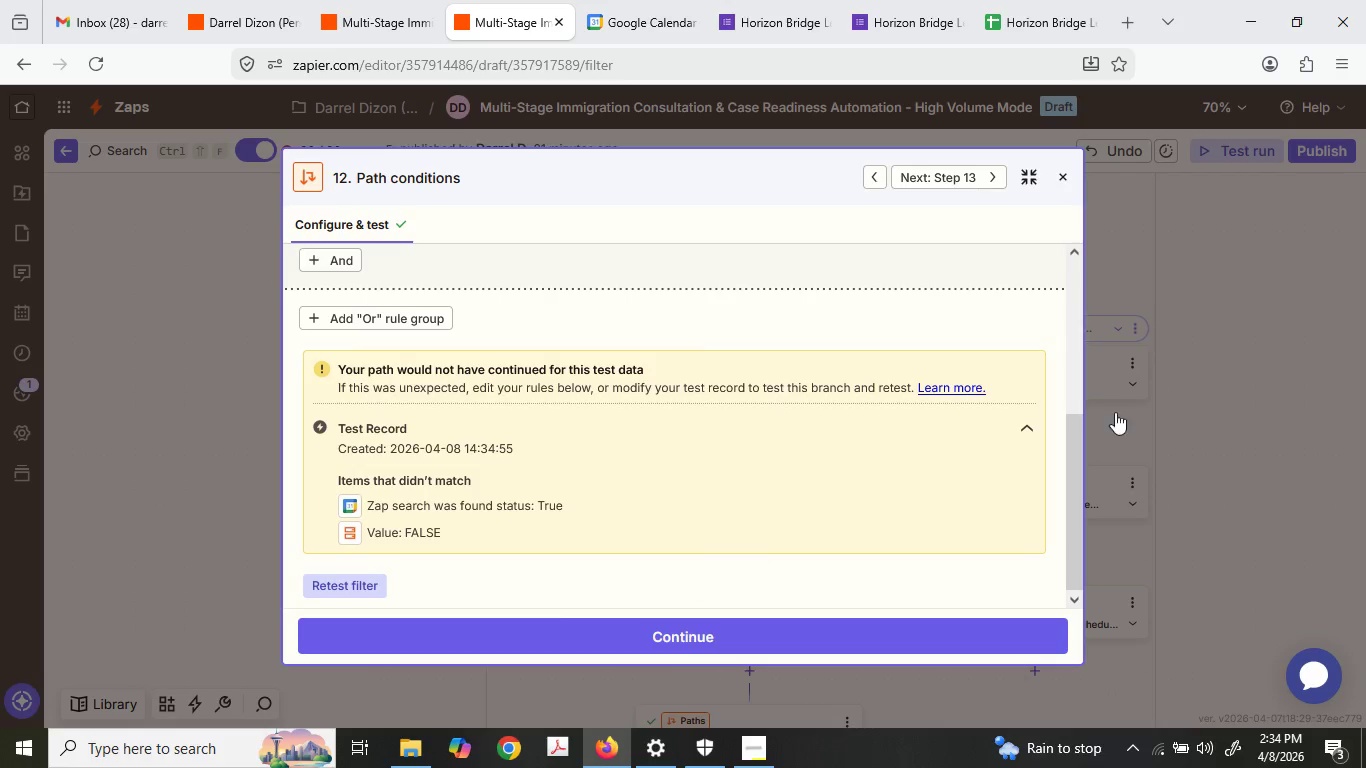 
left_click([1174, 411])
 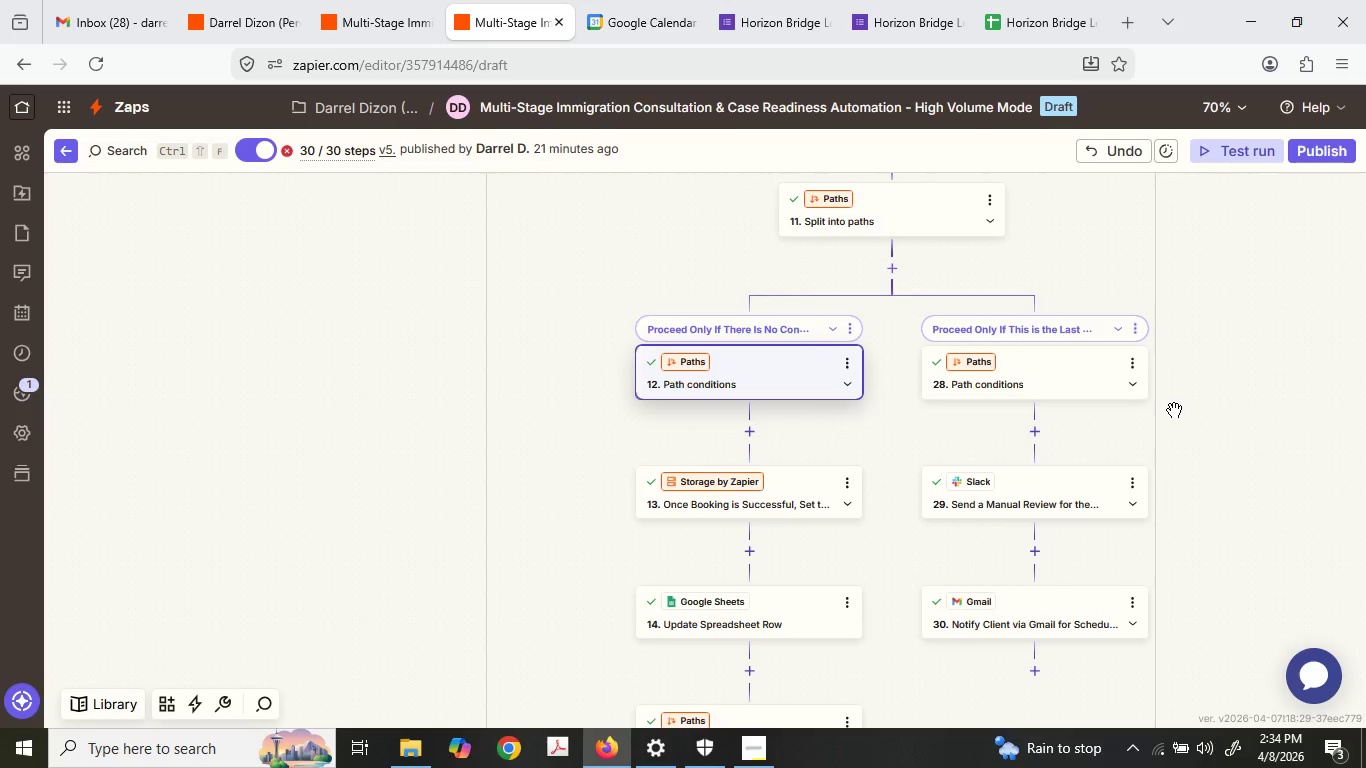 
scroll: coordinate [948, 405], scroll_direction: up, amount: 14.0
 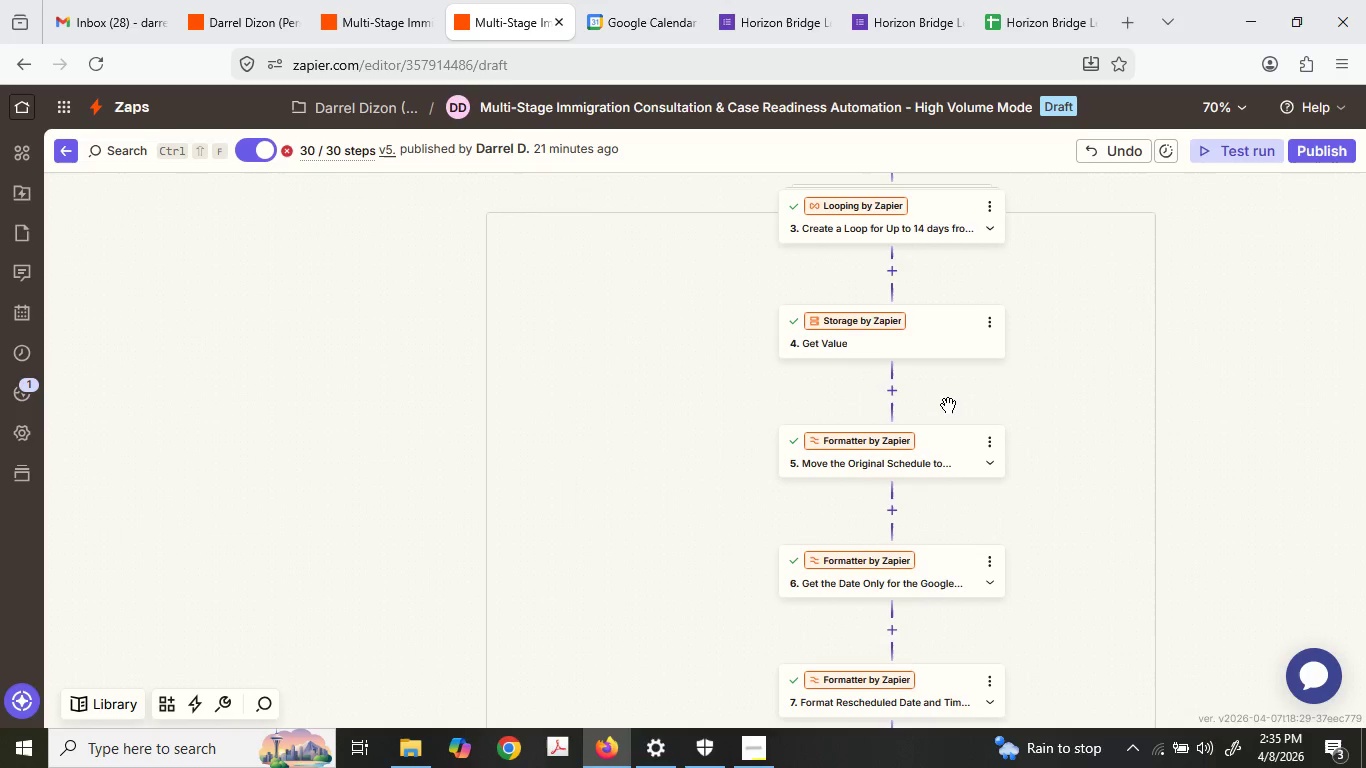 
scroll: coordinate [948, 405], scroll_direction: down, amount: 14.0
 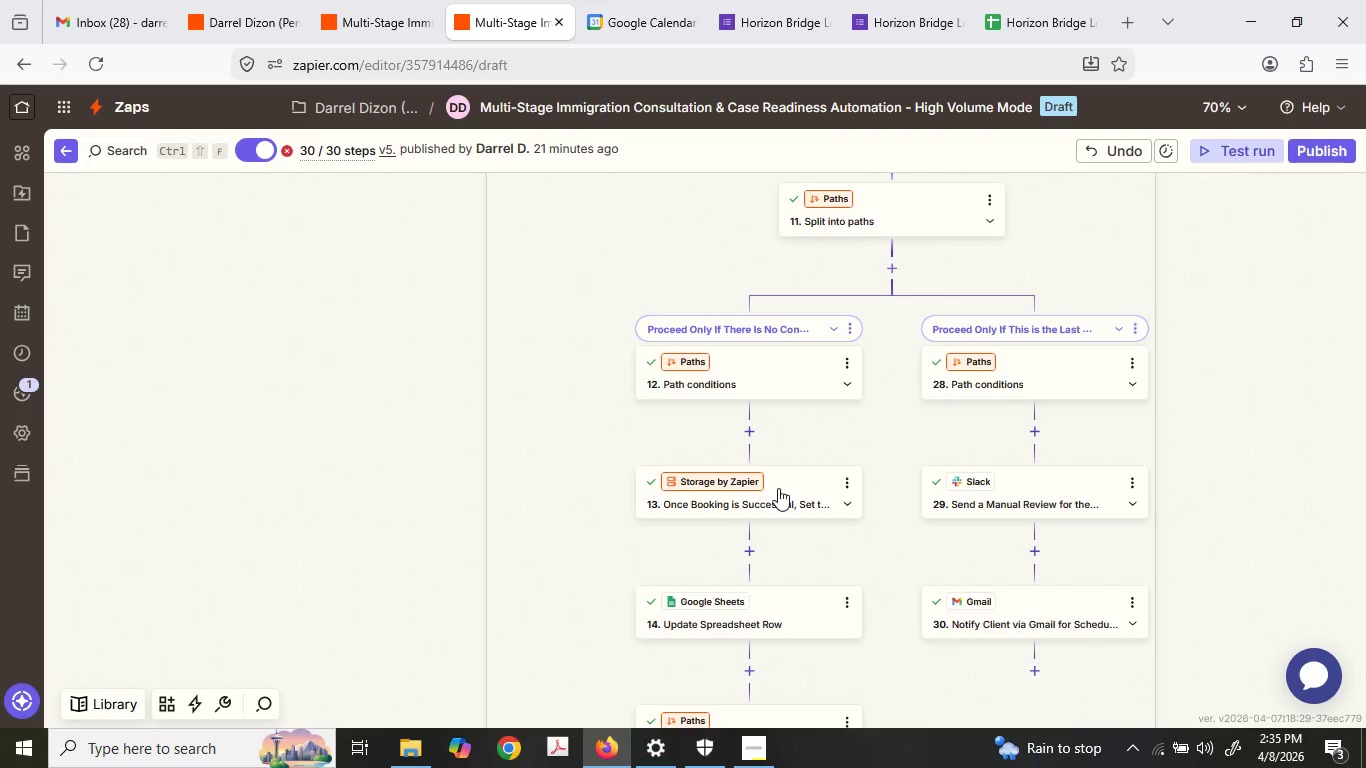 
left_click([777, 488])
 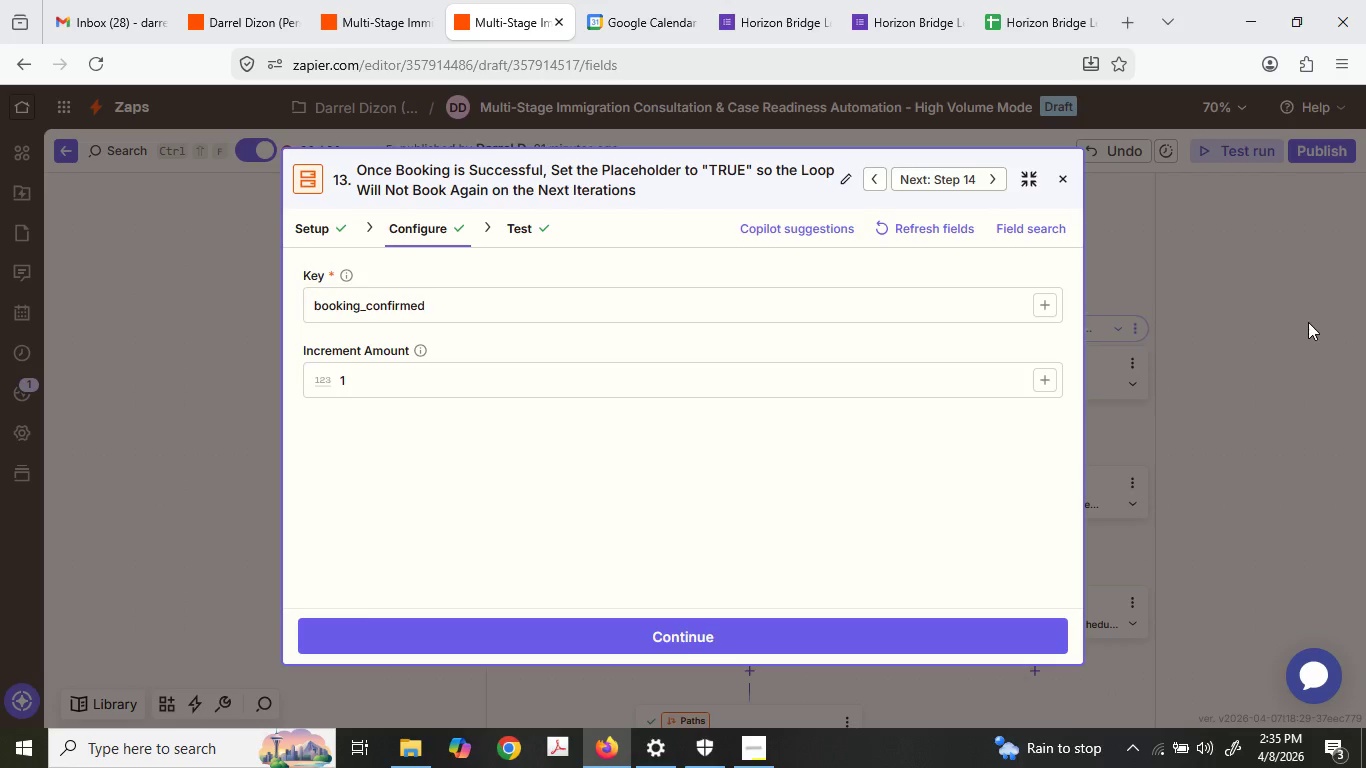 
wait(7.48)
 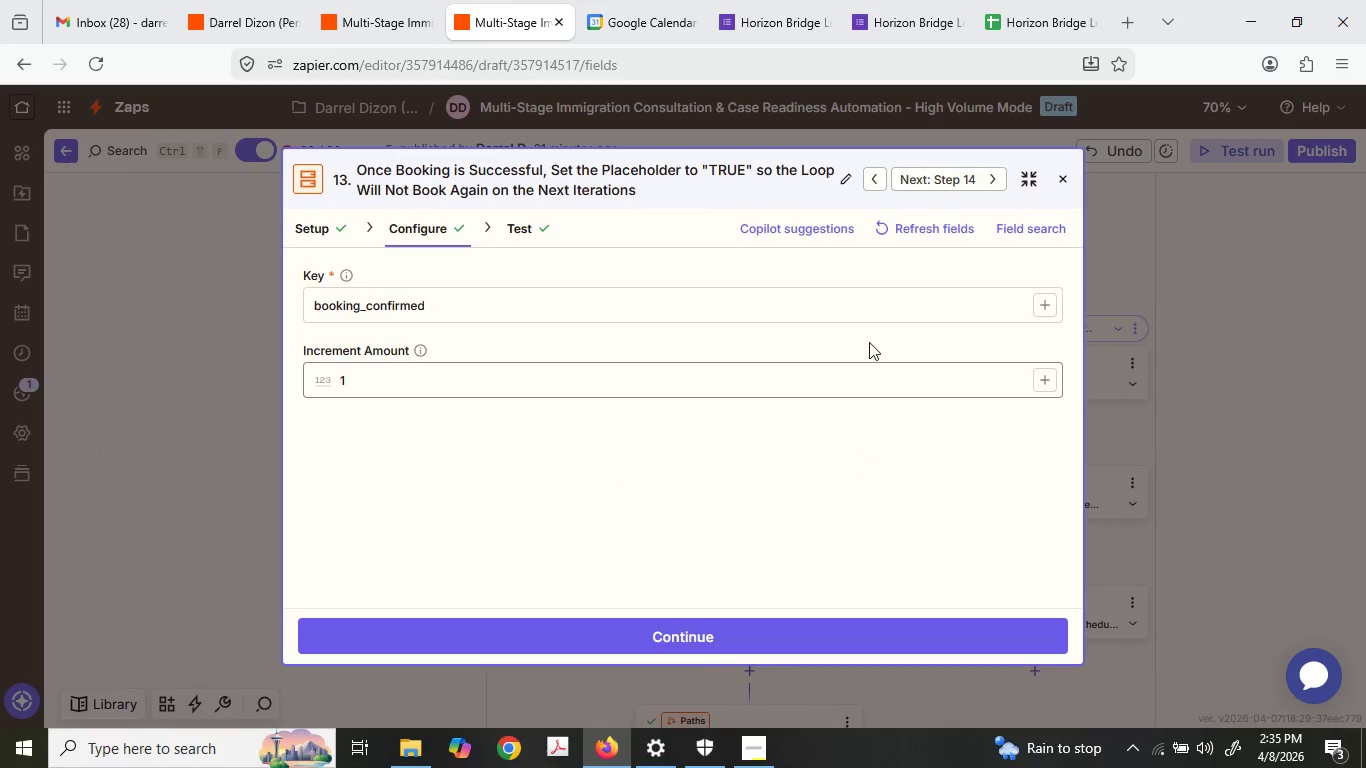 
left_click([1244, 344])
 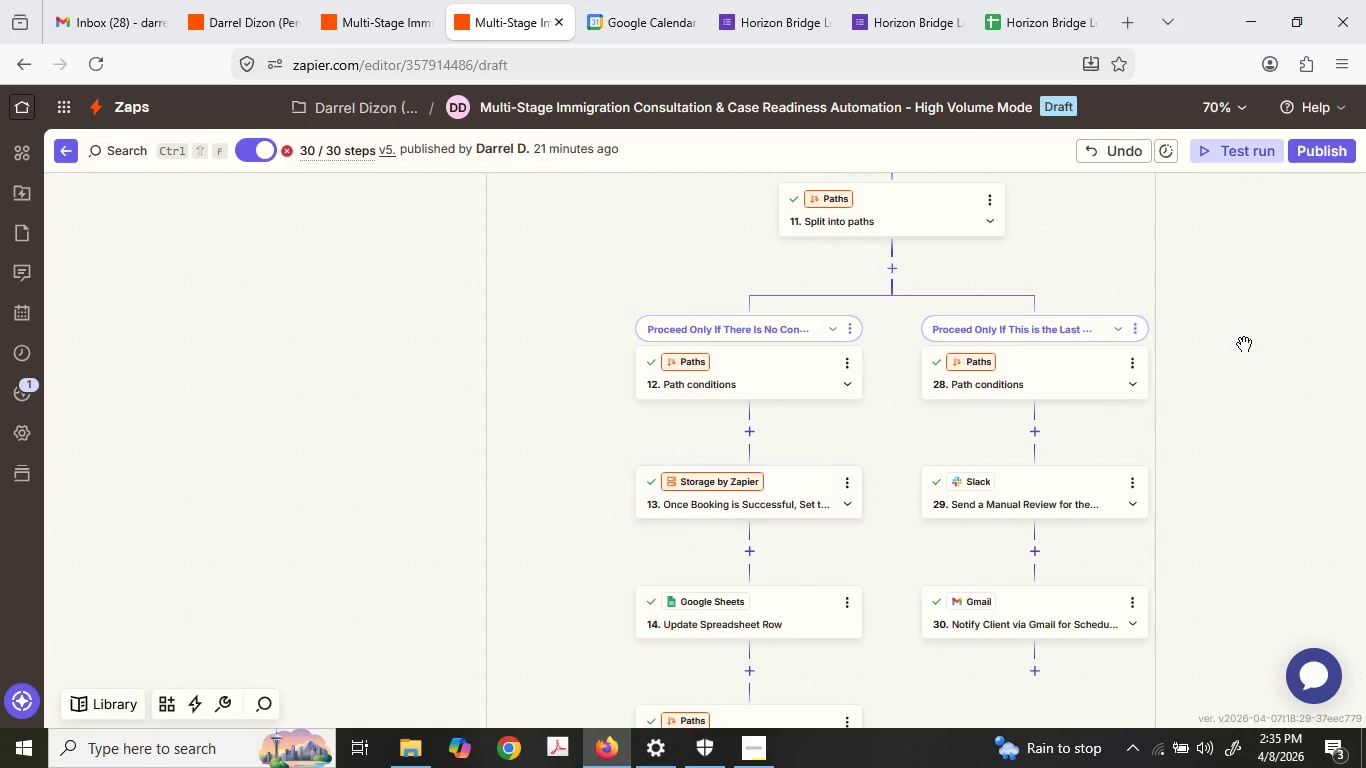 
scroll: coordinate [1104, 515], scroll_direction: down, amount: 5.0
 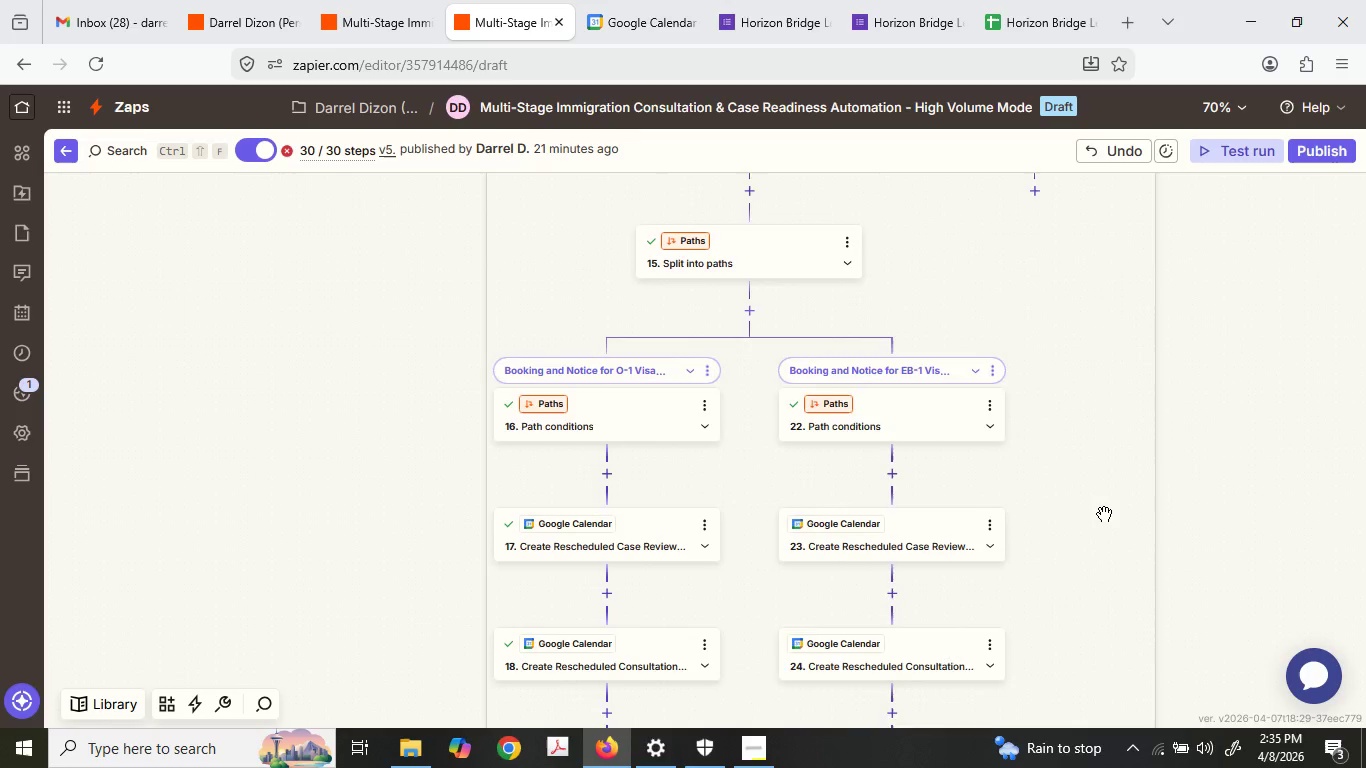 
scroll: coordinate [1110, 517], scroll_direction: up, amount: 18.0
 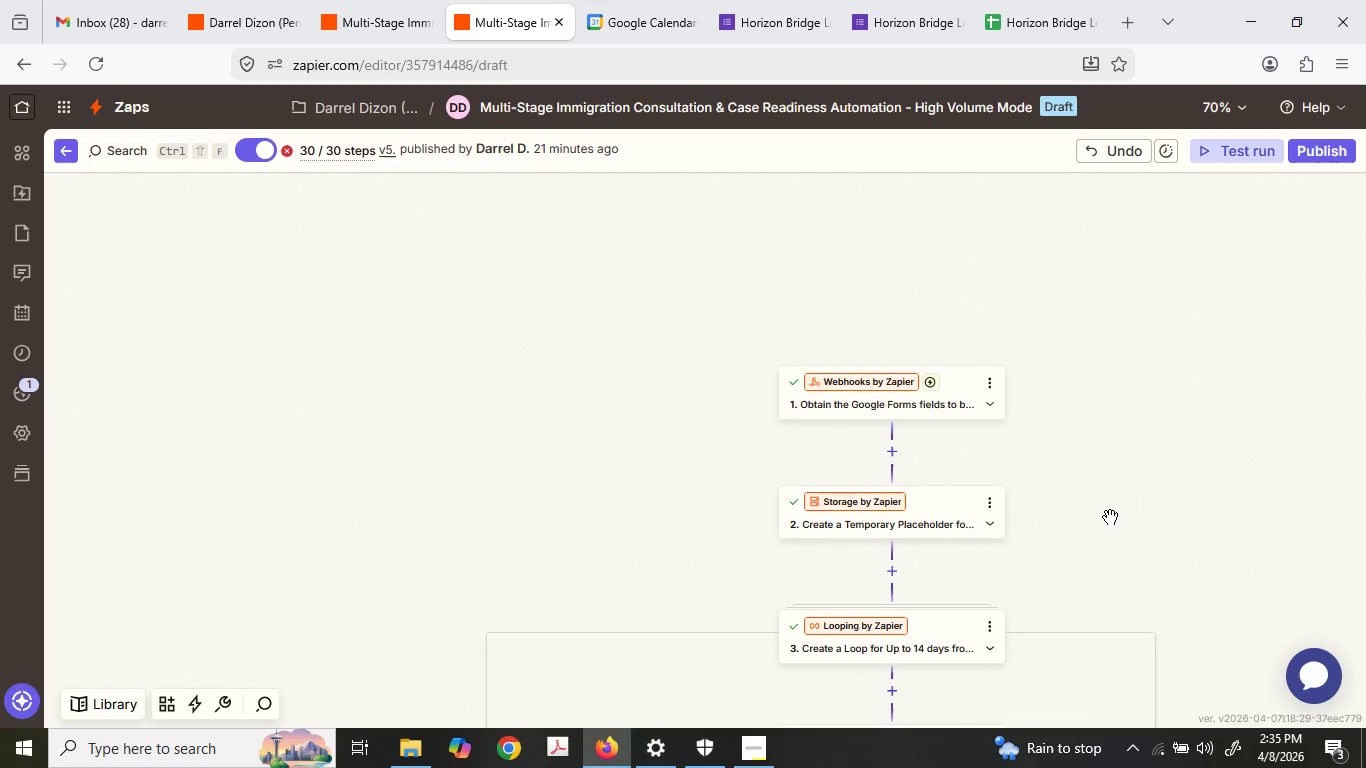 
left_click([888, 522])
 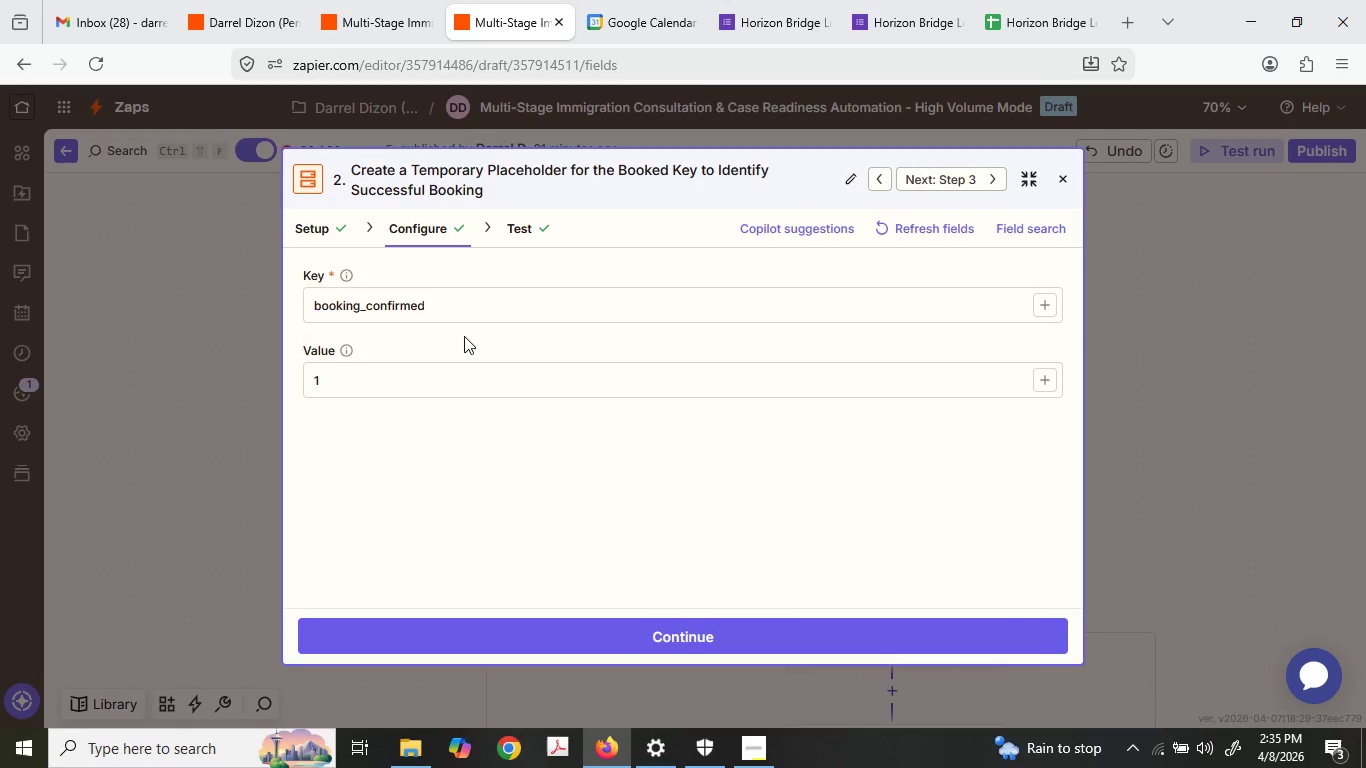 
left_click([1260, 453])
 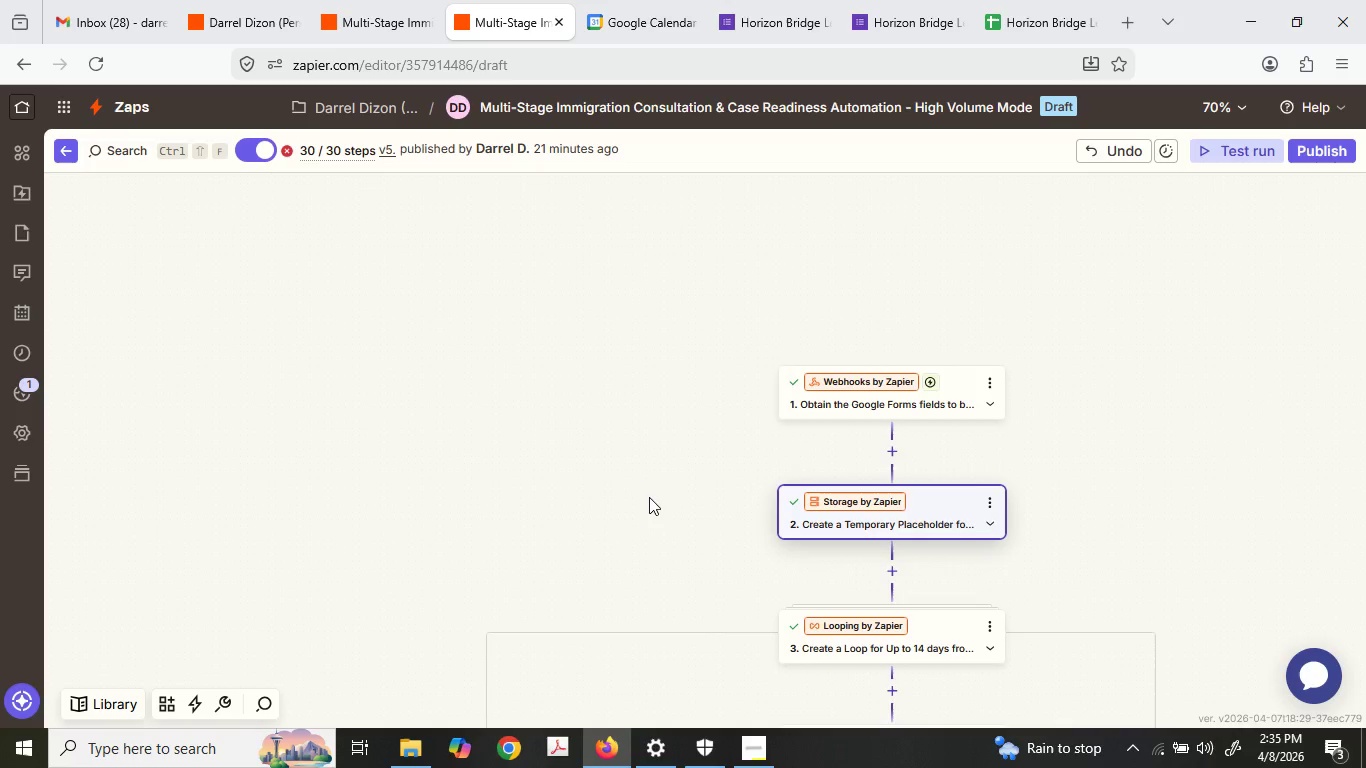 
left_click([917, 357])
 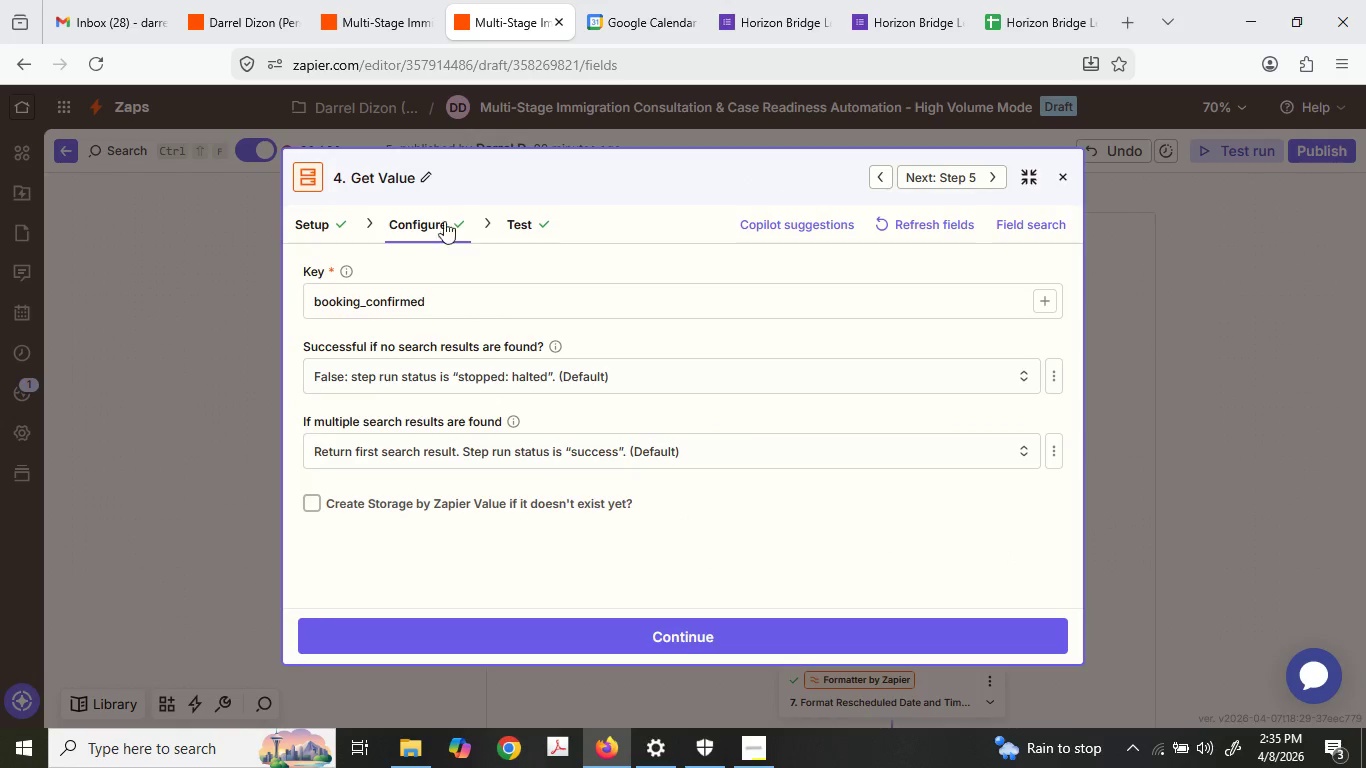 
scroll: coordinate [649, 496], scroll_direction: down, amount: 7.0
 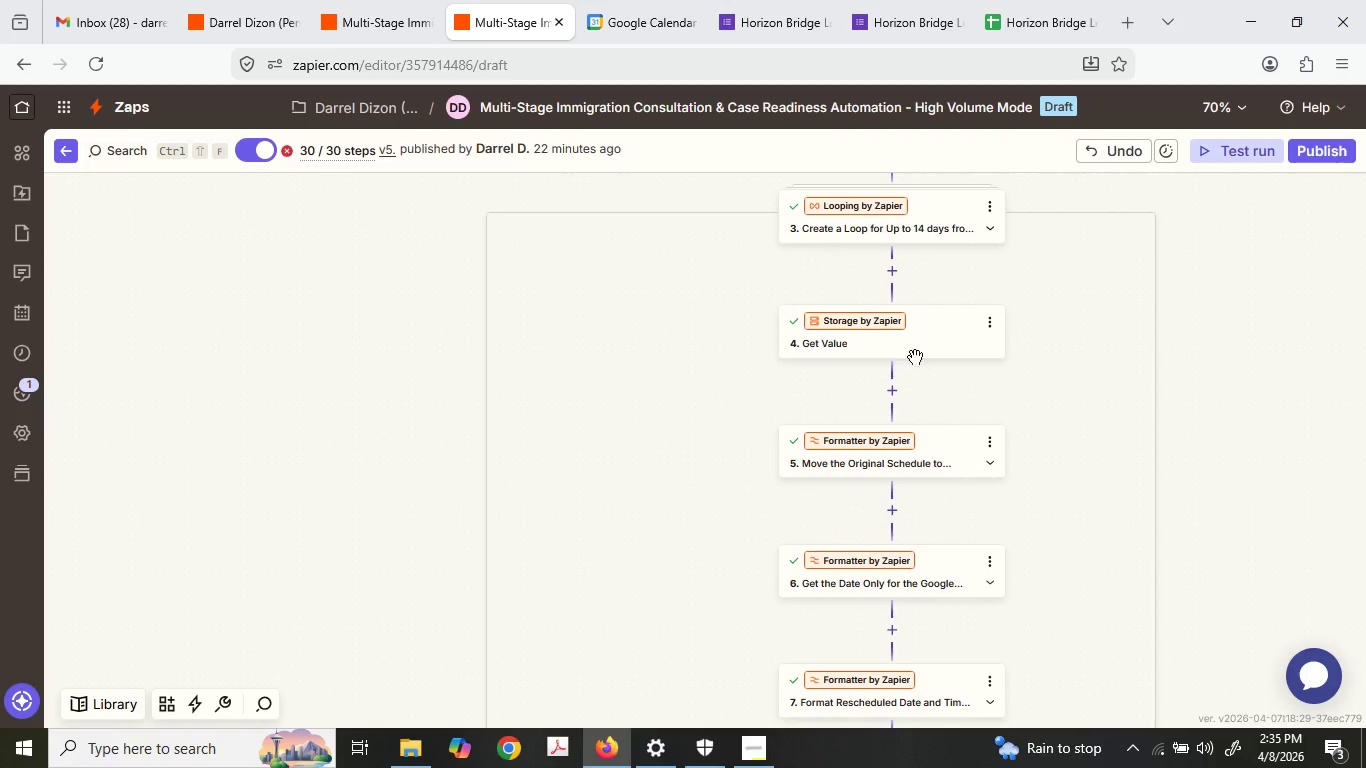 
double_click([504, 220])
 